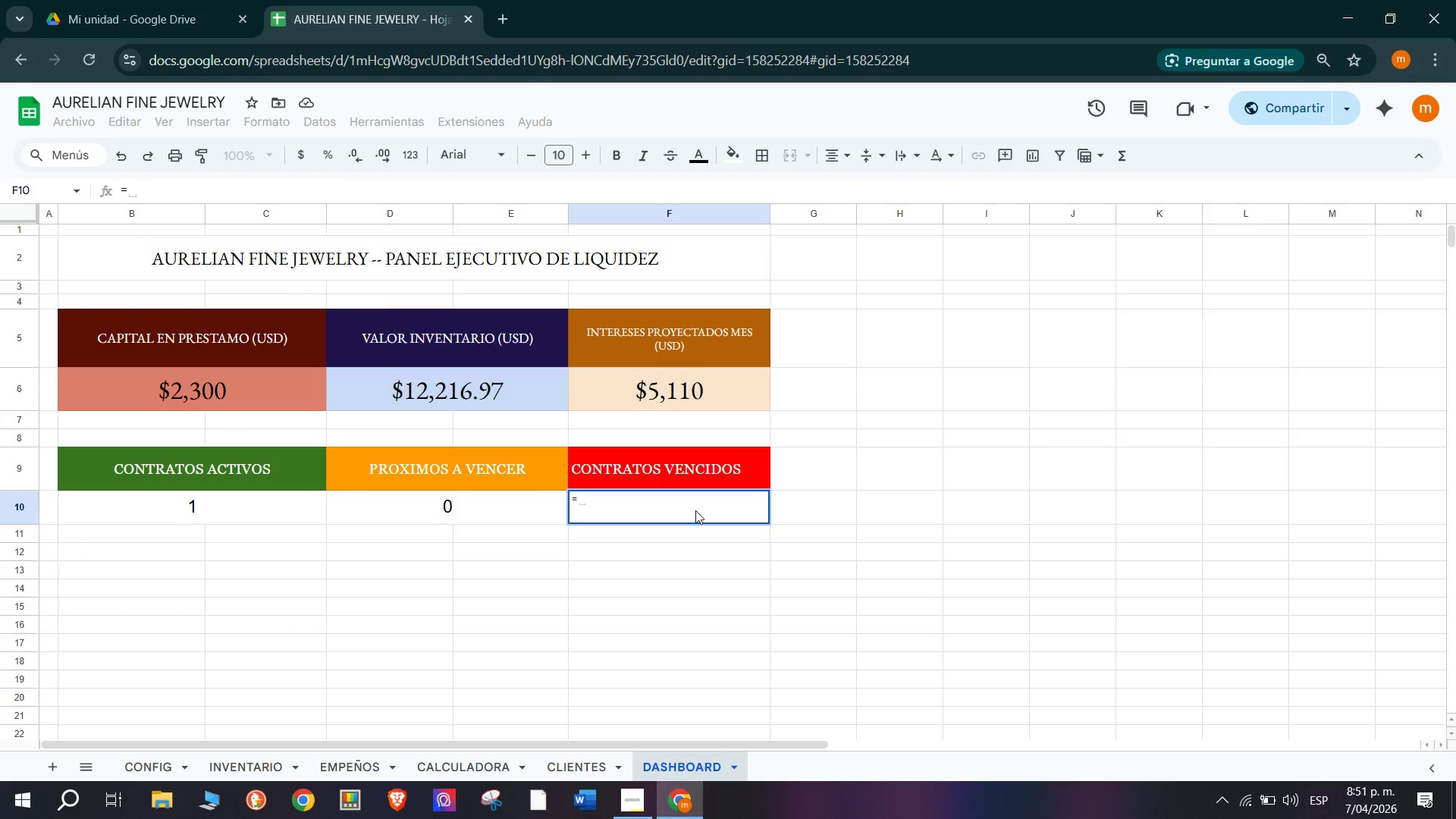 
type(con)
 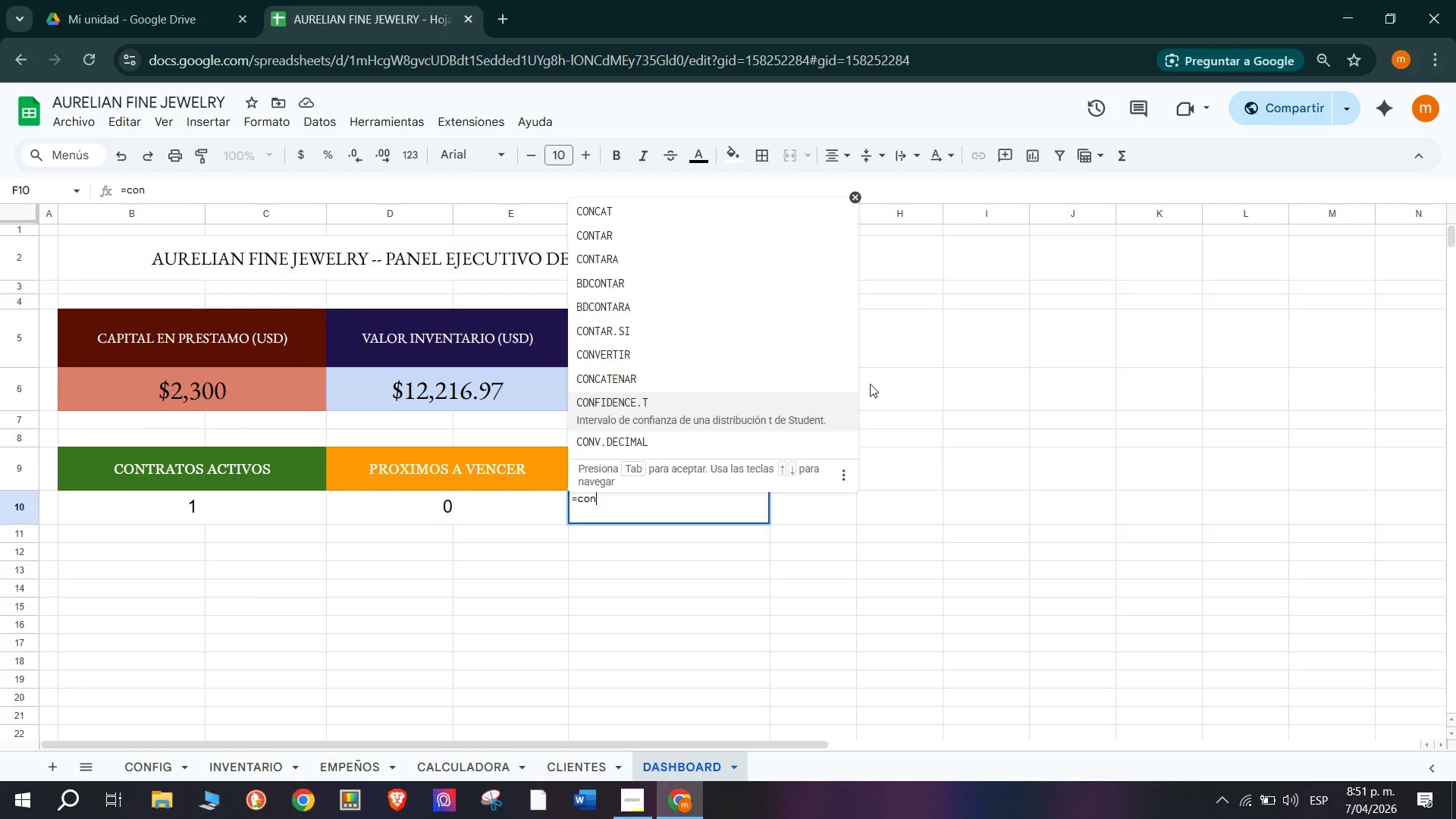 
left_click([638, 332])
 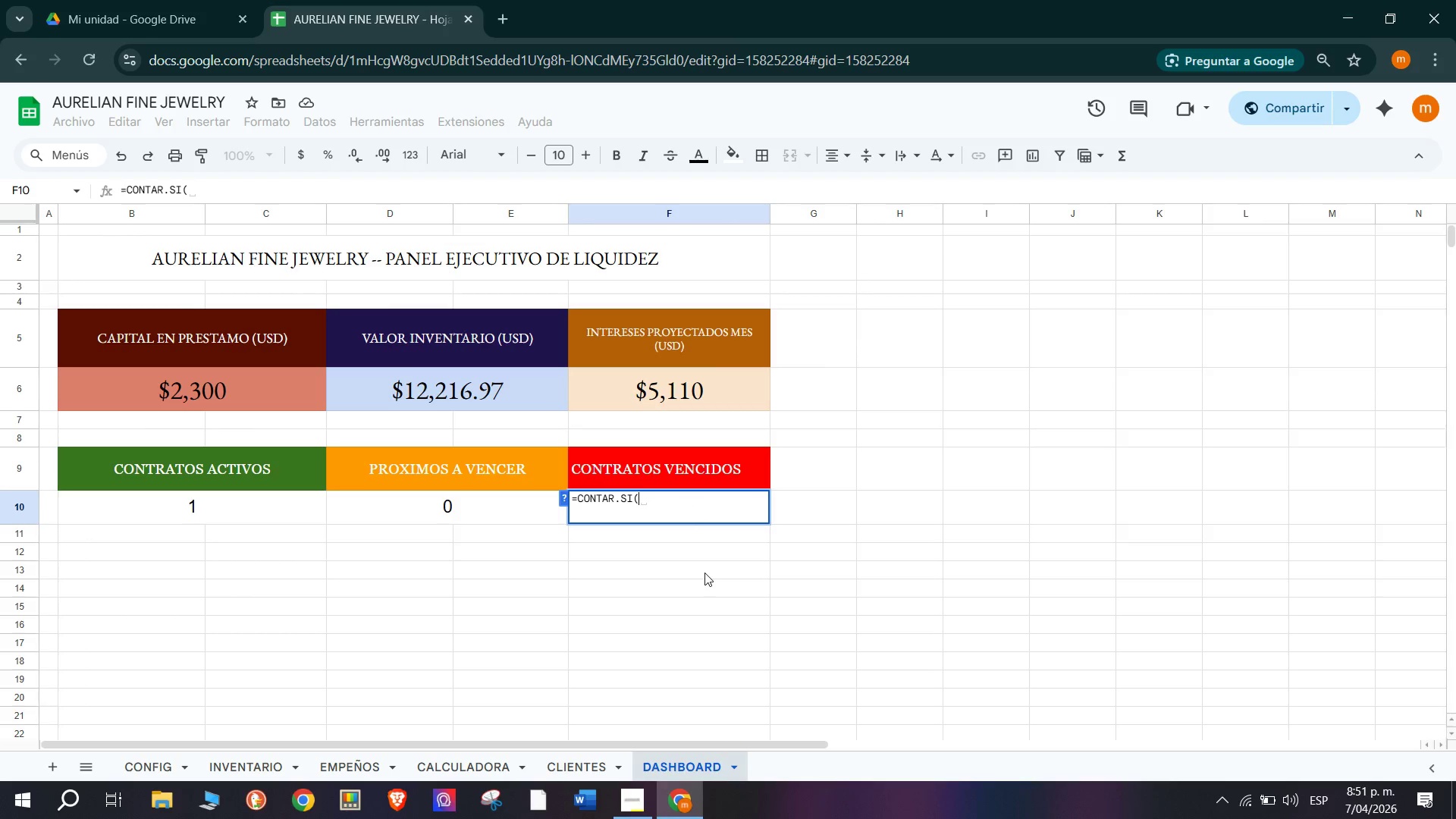 
left_click([350, 770])
 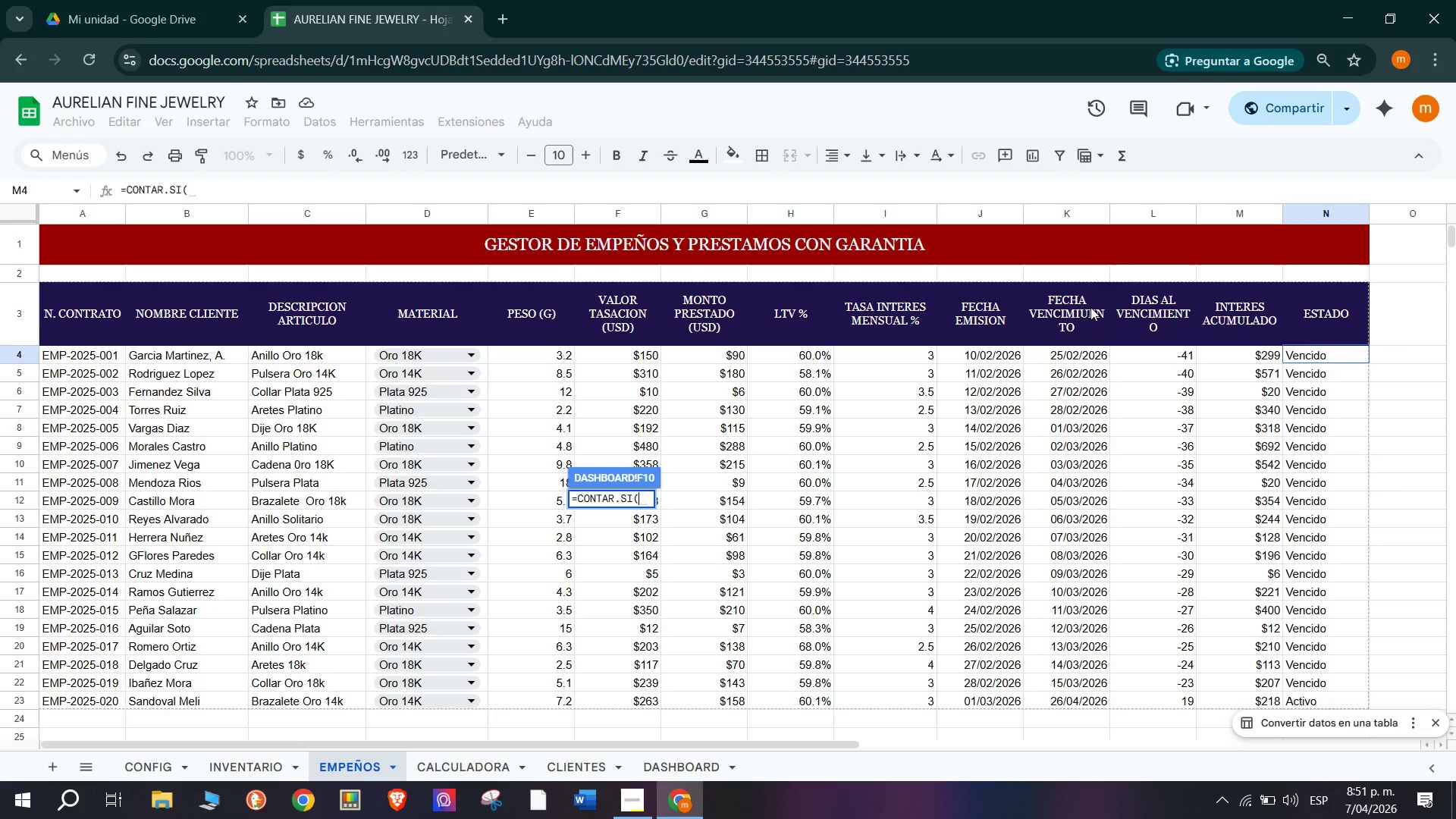 
wait(5.55)
 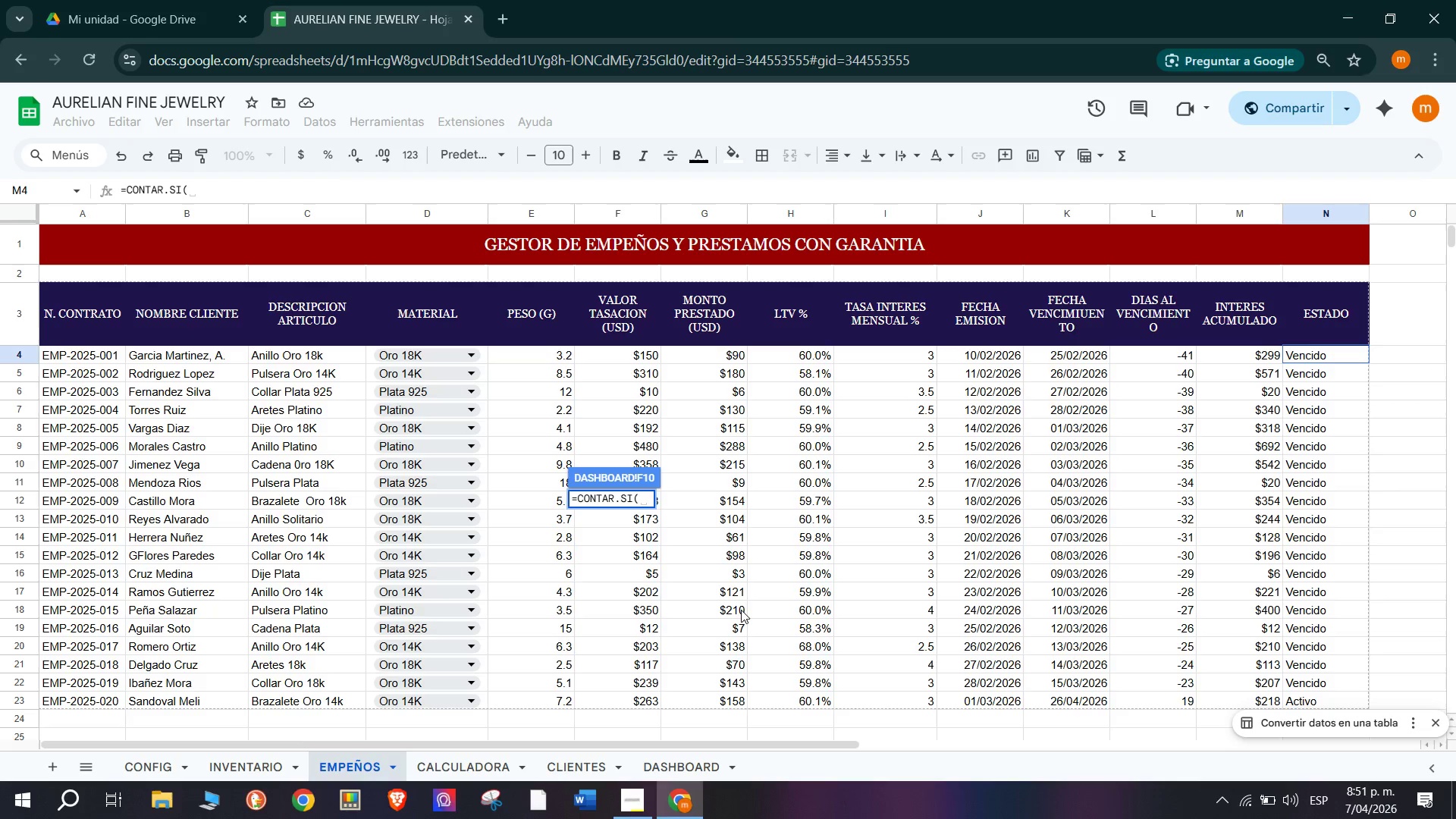 
left_click([1314, 359])
 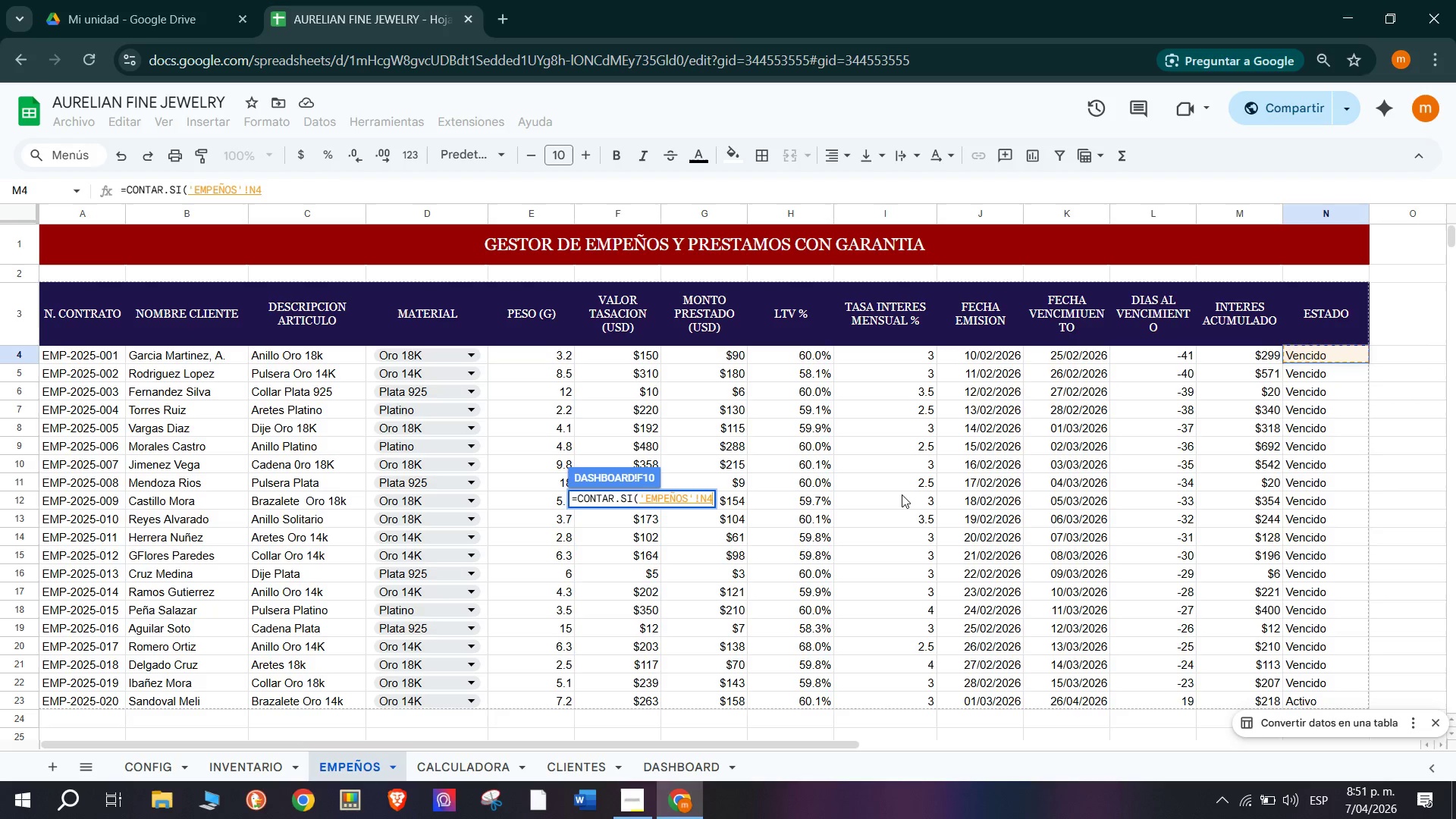 
key(Shift+Period)
 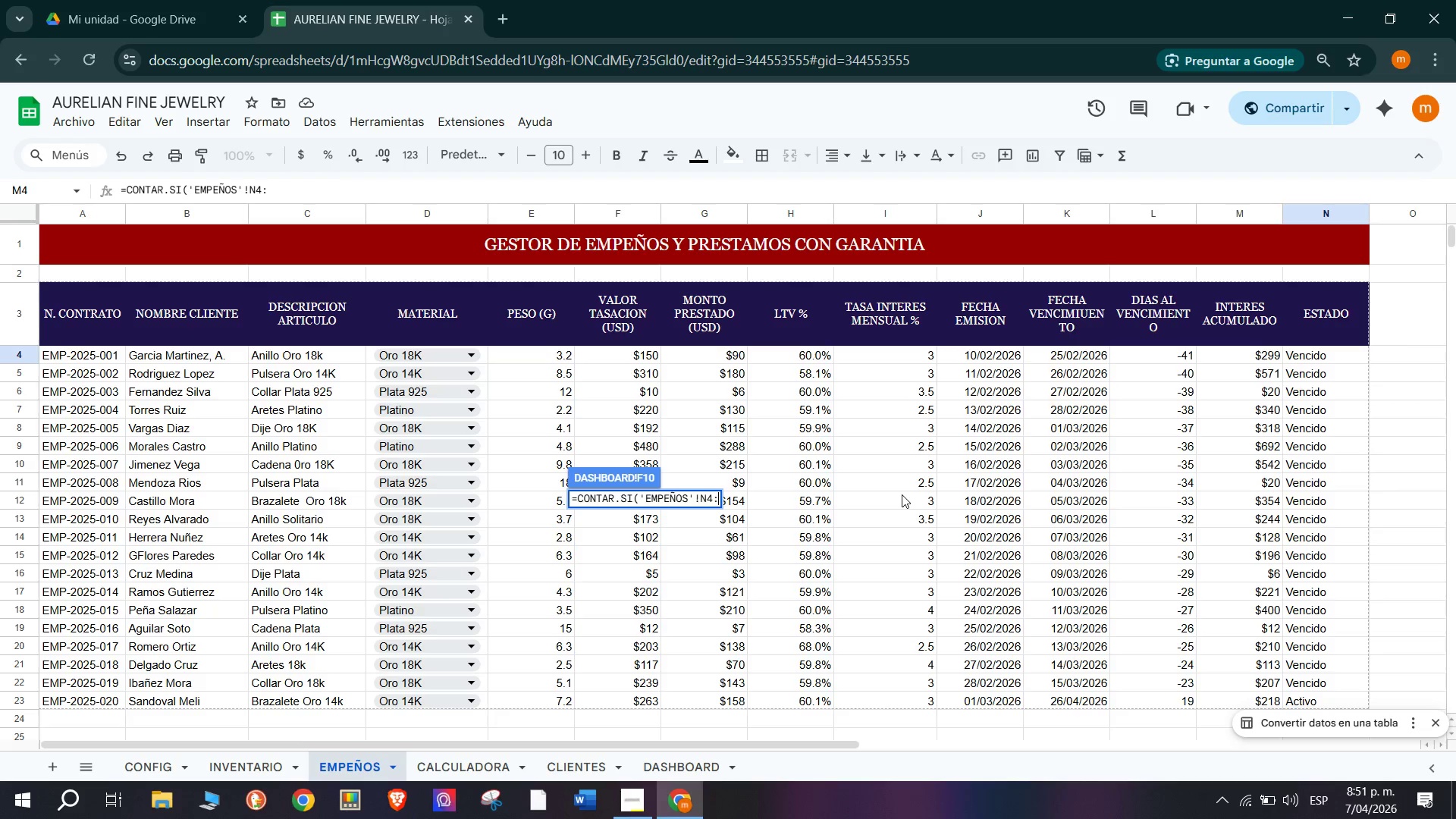 
type(n23)
 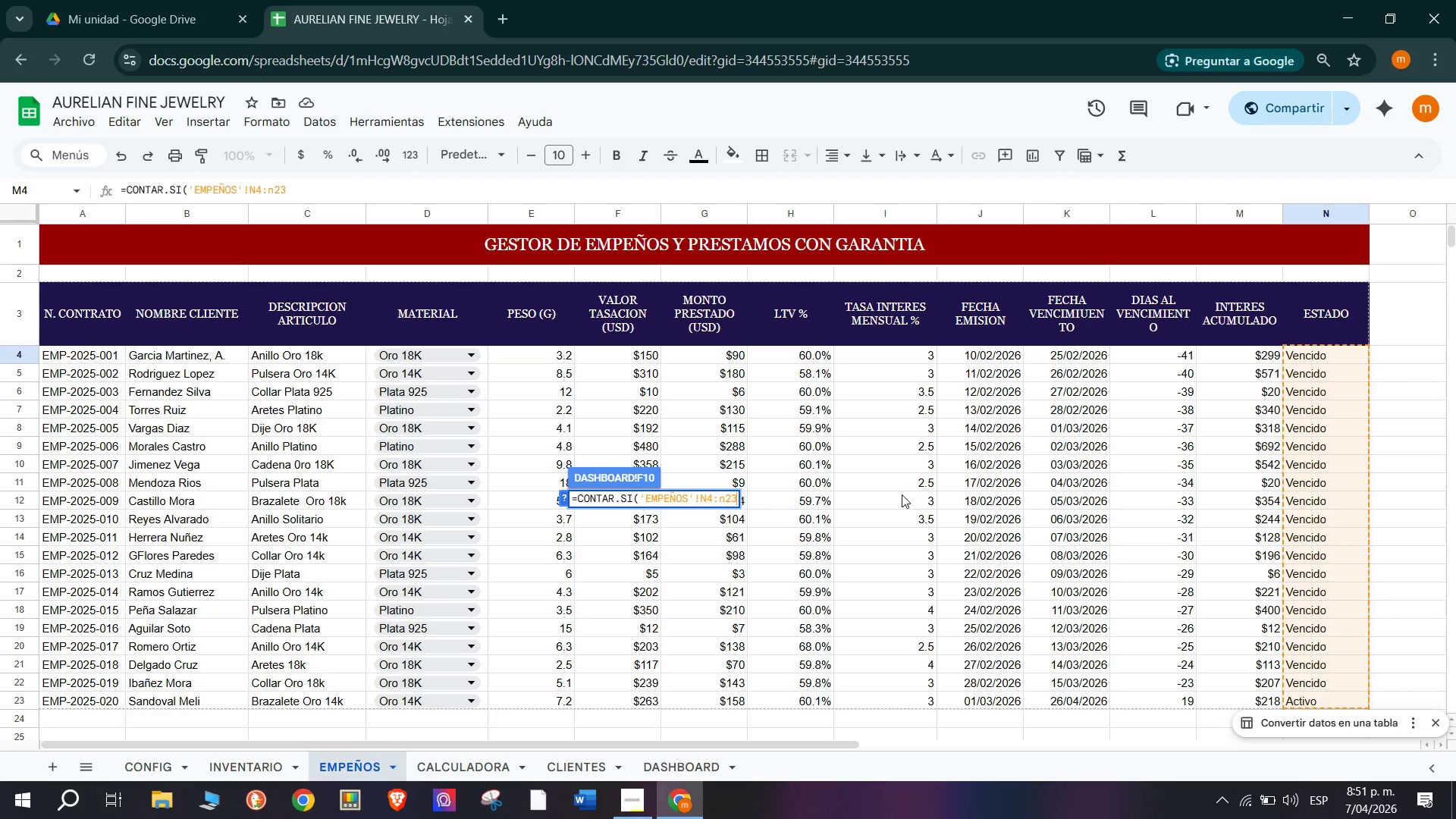 
key(Shift+Comma)
 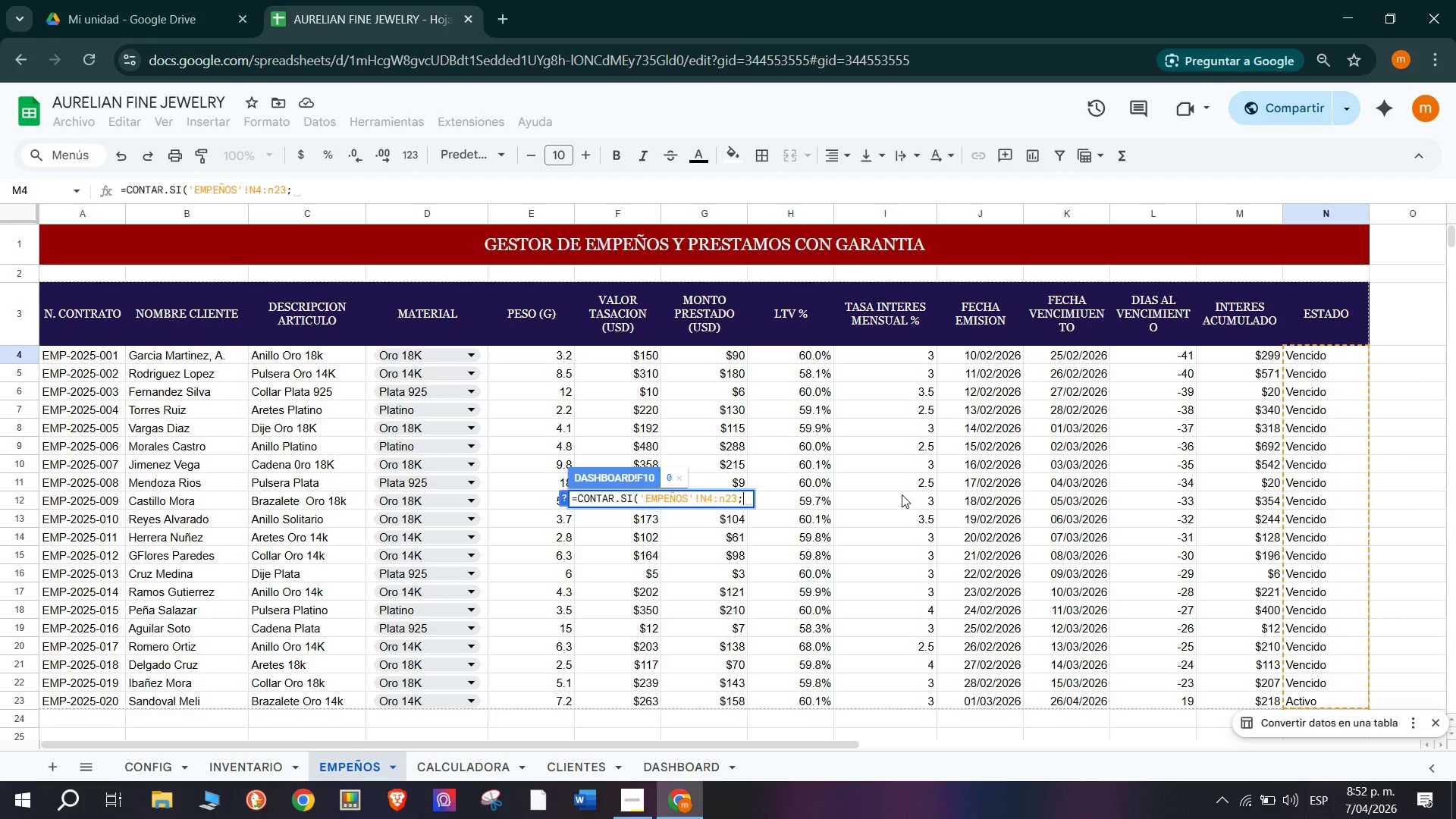 
type(v)
key(Backspace)
type(Ve)
key(Backspace)
key(Backspace)
type(@Vencido@)
 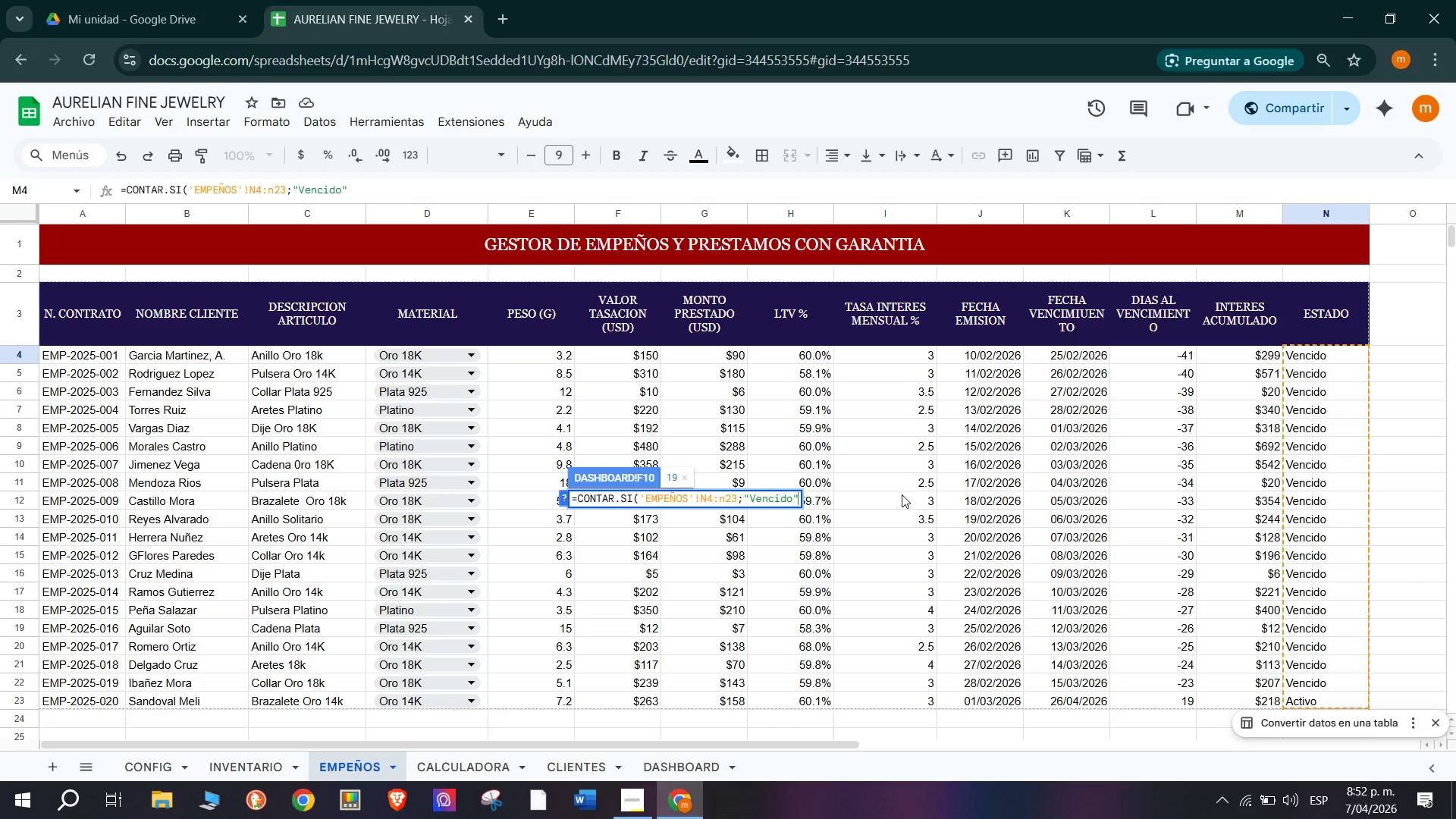 
wait(5.14)
 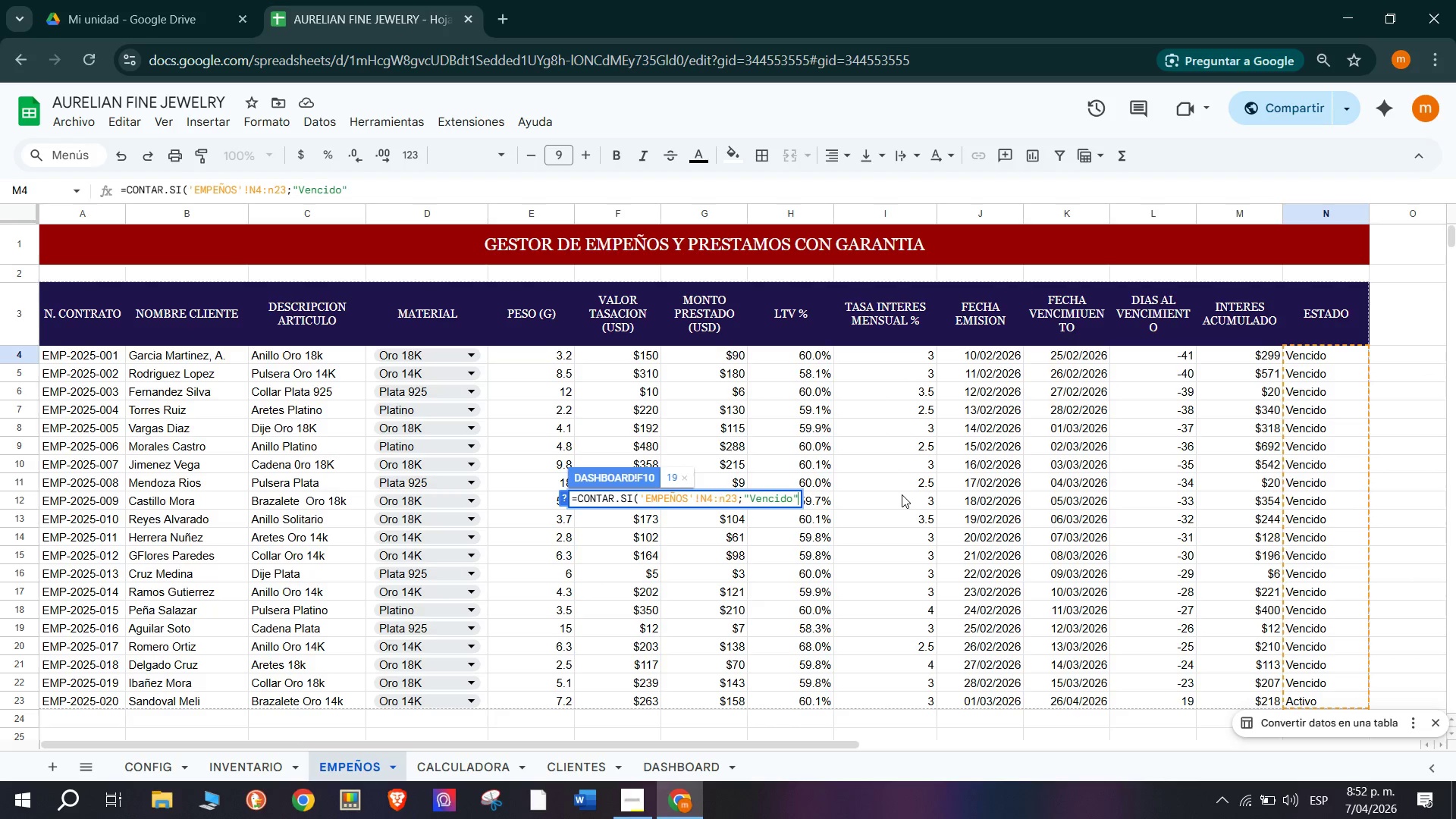 
key(Shift+9)
 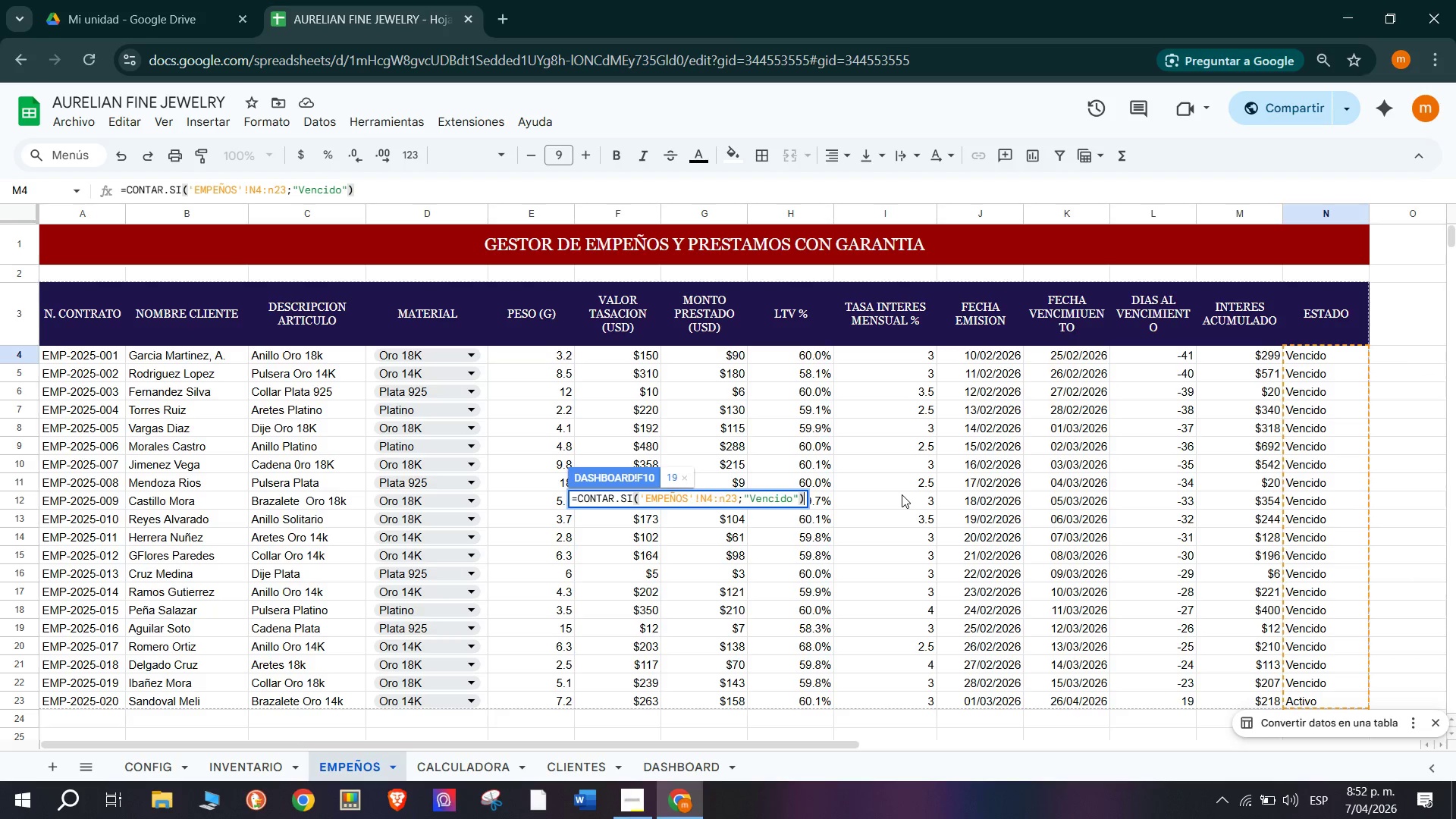 
key(Enter)
 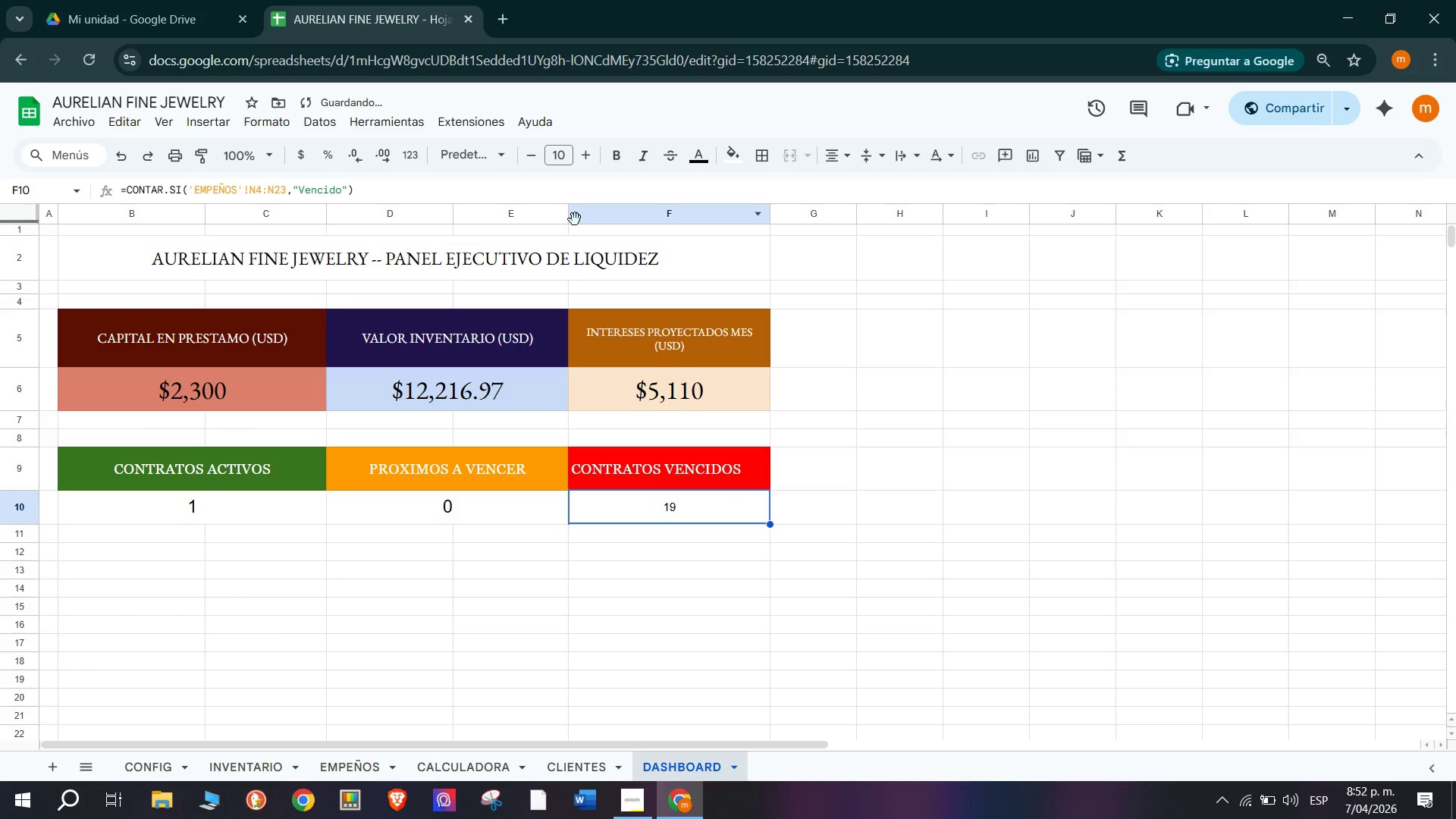 
double_click([584, 151])
 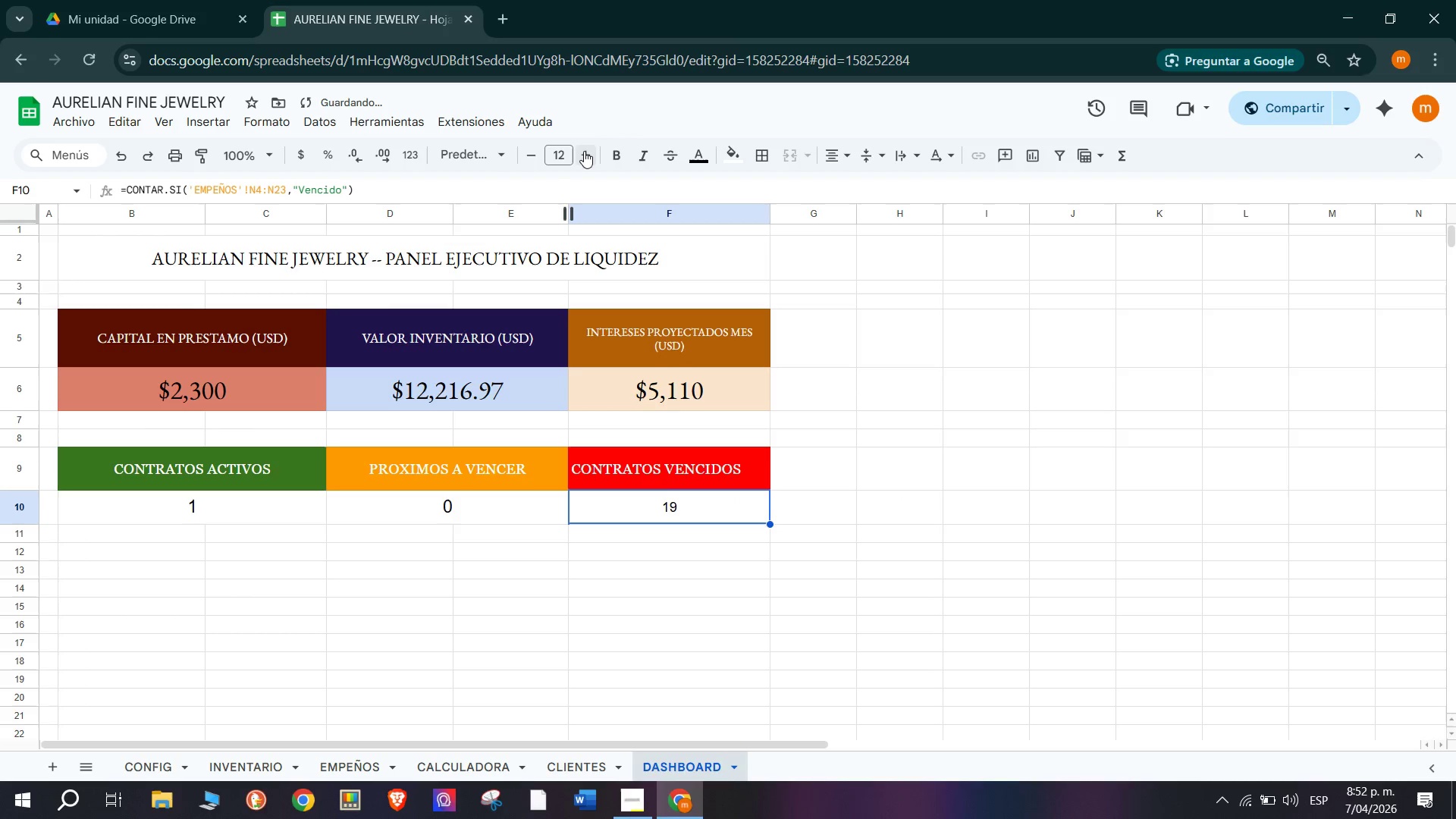 
triple_click([584, 151])
 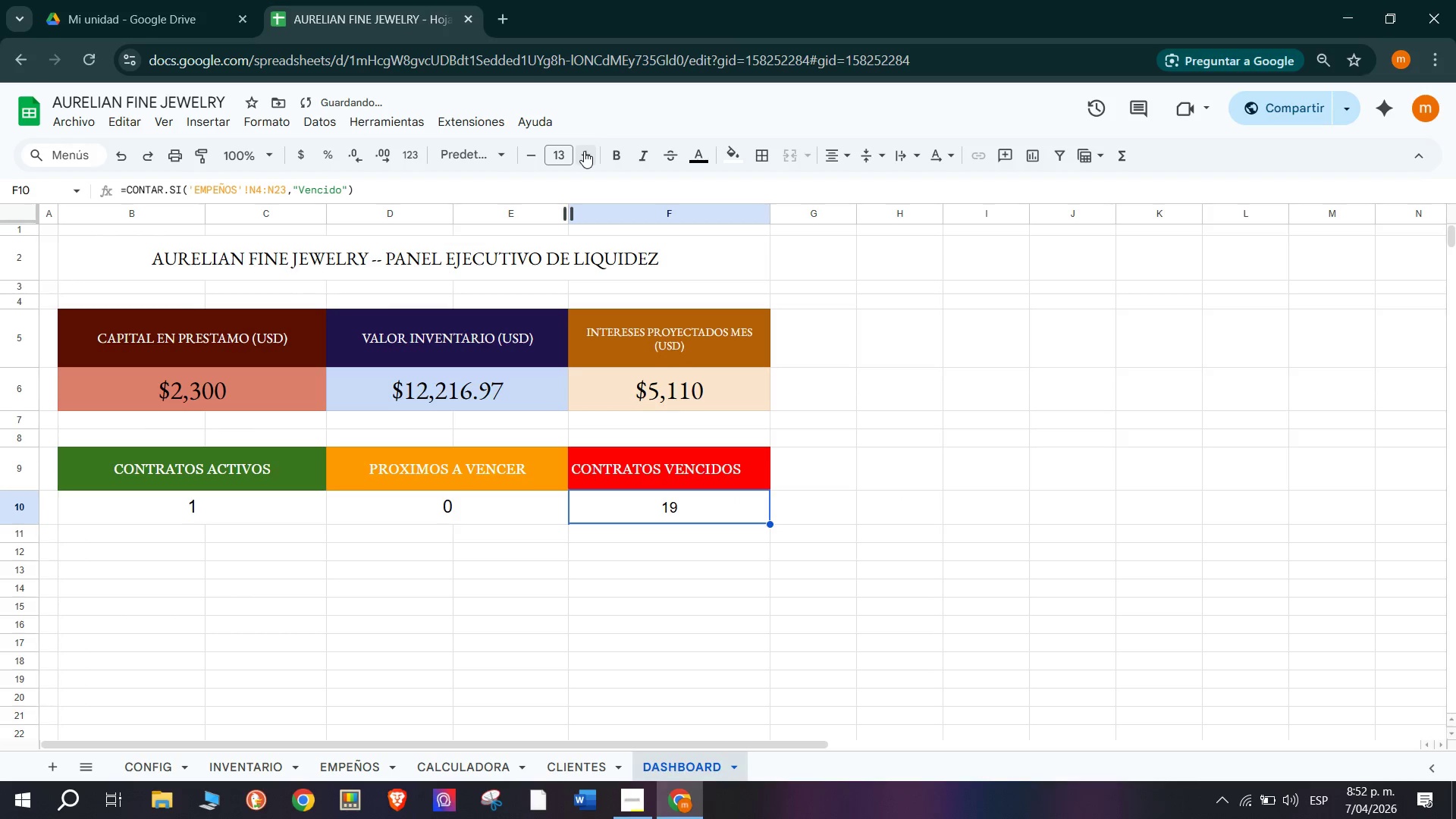 
triple_click([584, 151])
 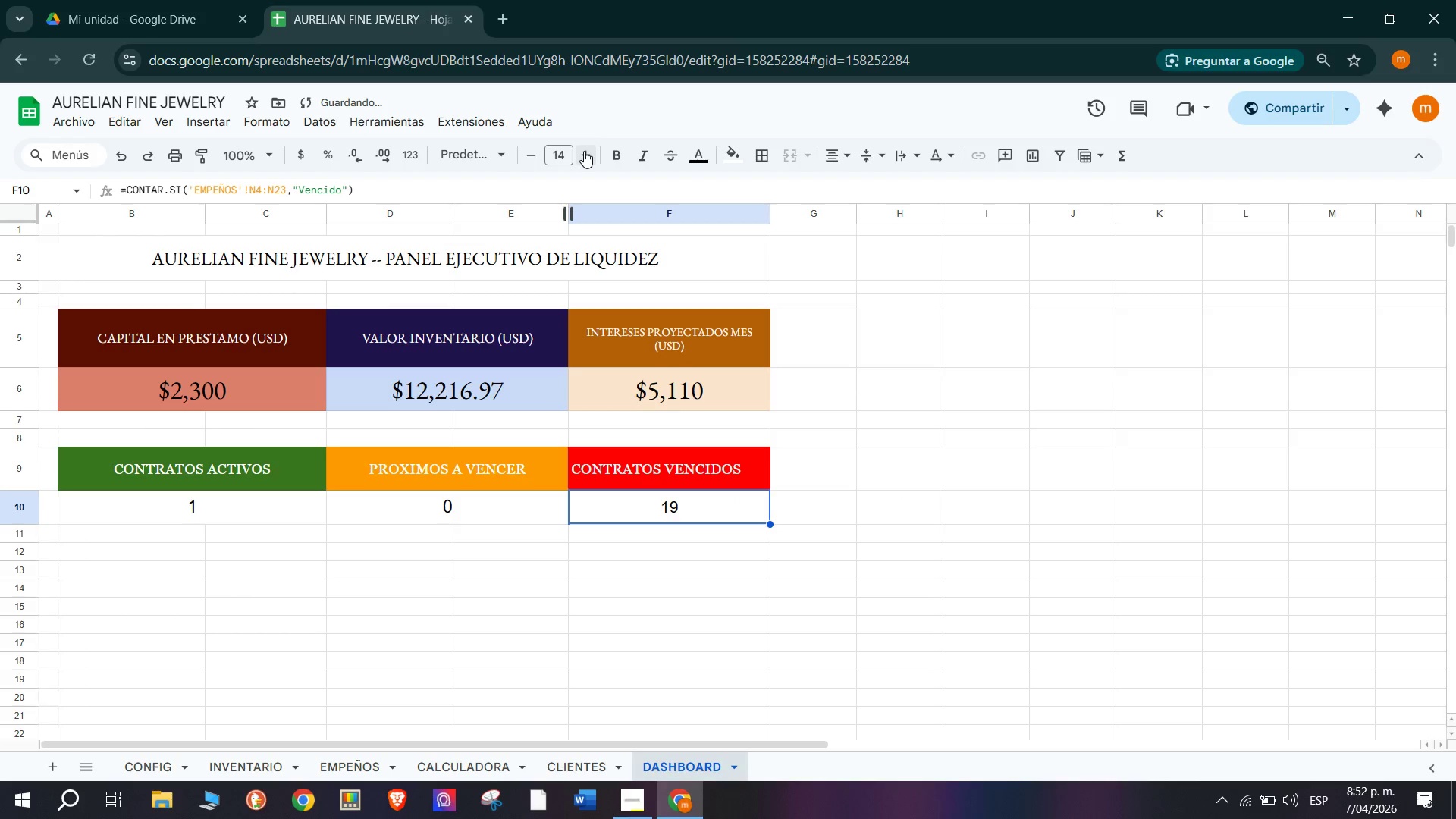 
left_click([584, 151])
 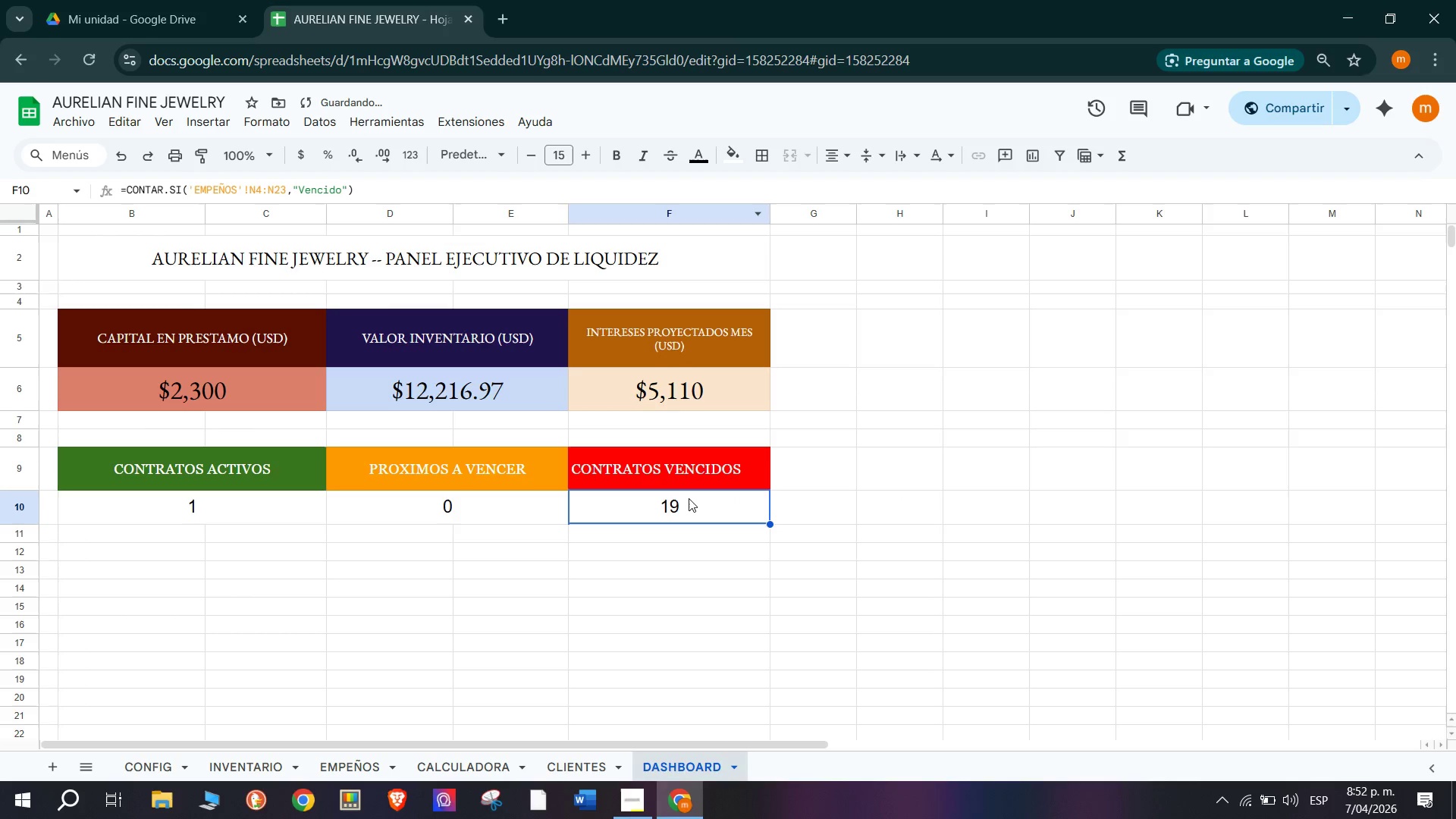 
left_click_drag(start_coordinate=[687, 505], to_coordinate=[223, 516])
 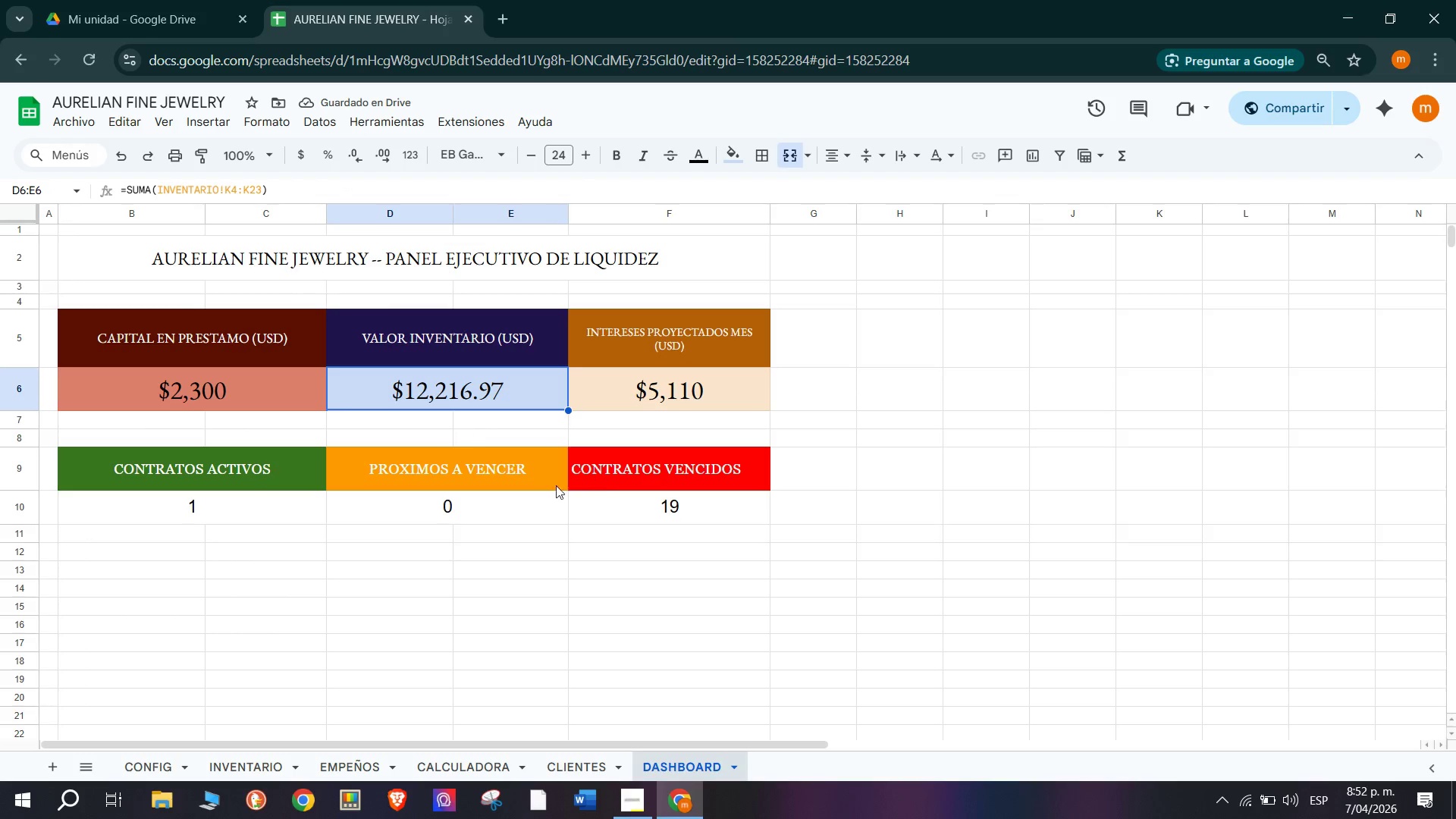 
left_click_drag(start_coordinate=[651, 512], to_coordinate=[200, 506])
 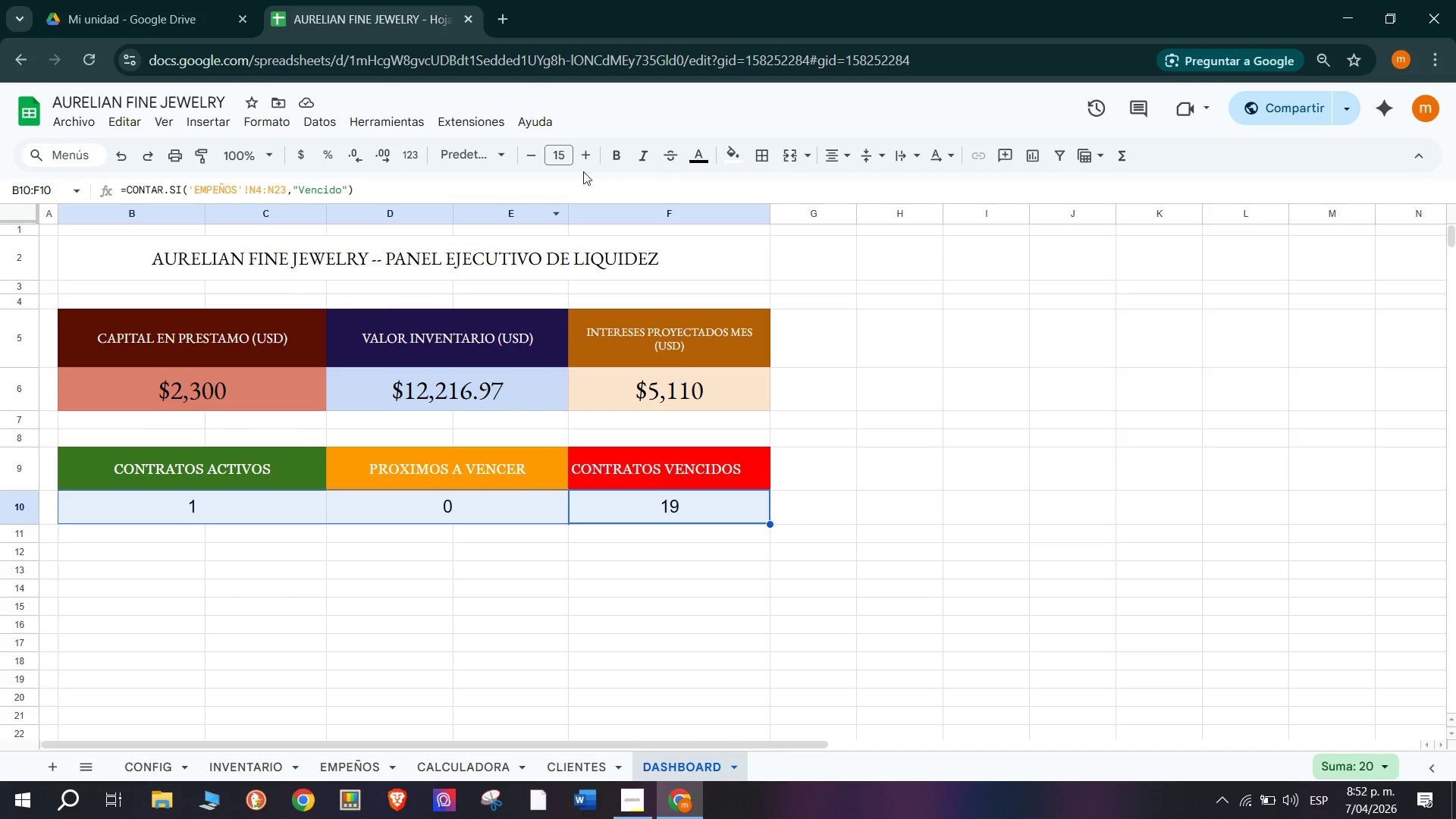 
left_click([502, 160])
 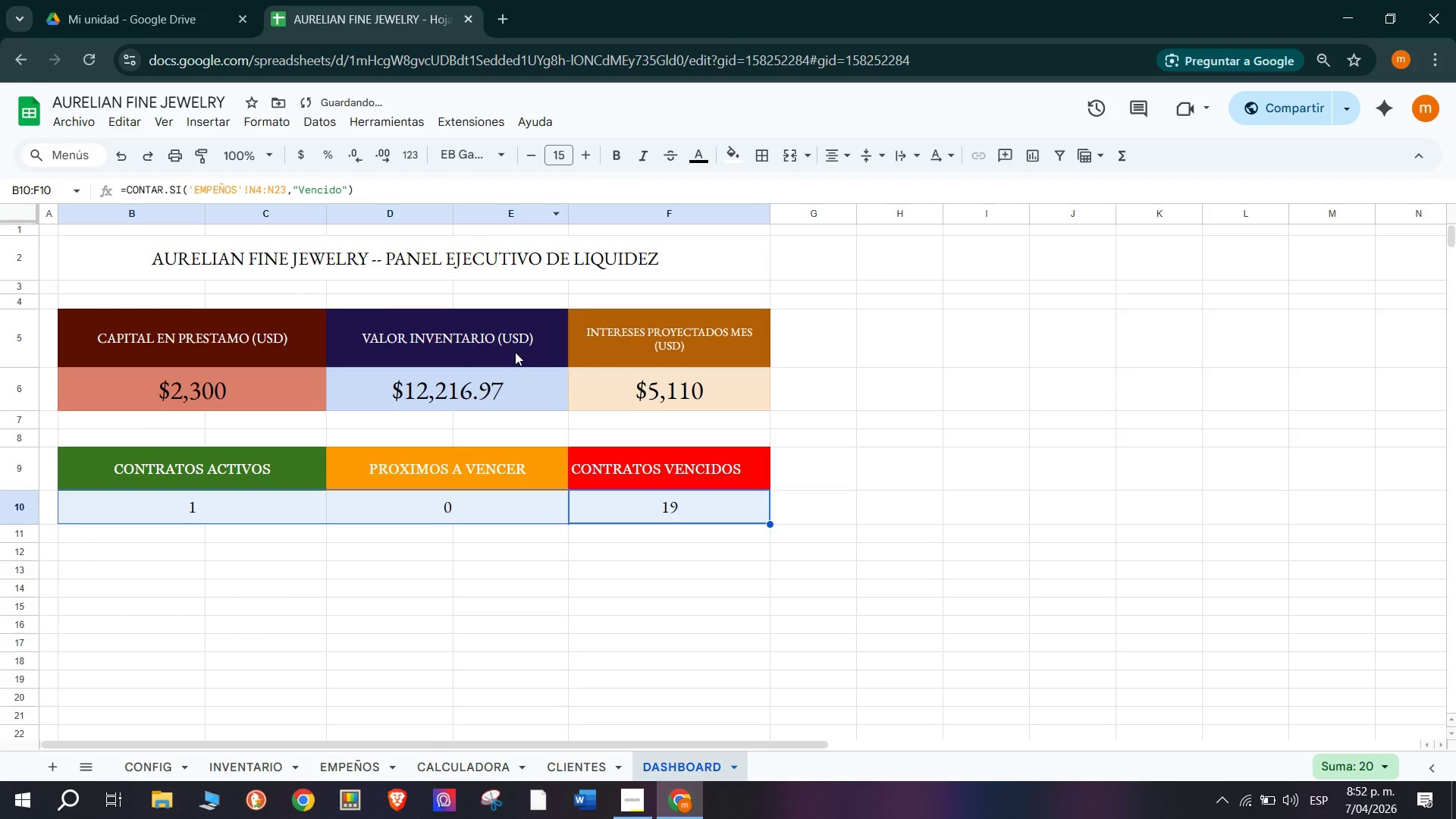 
left_click([402, 570])
 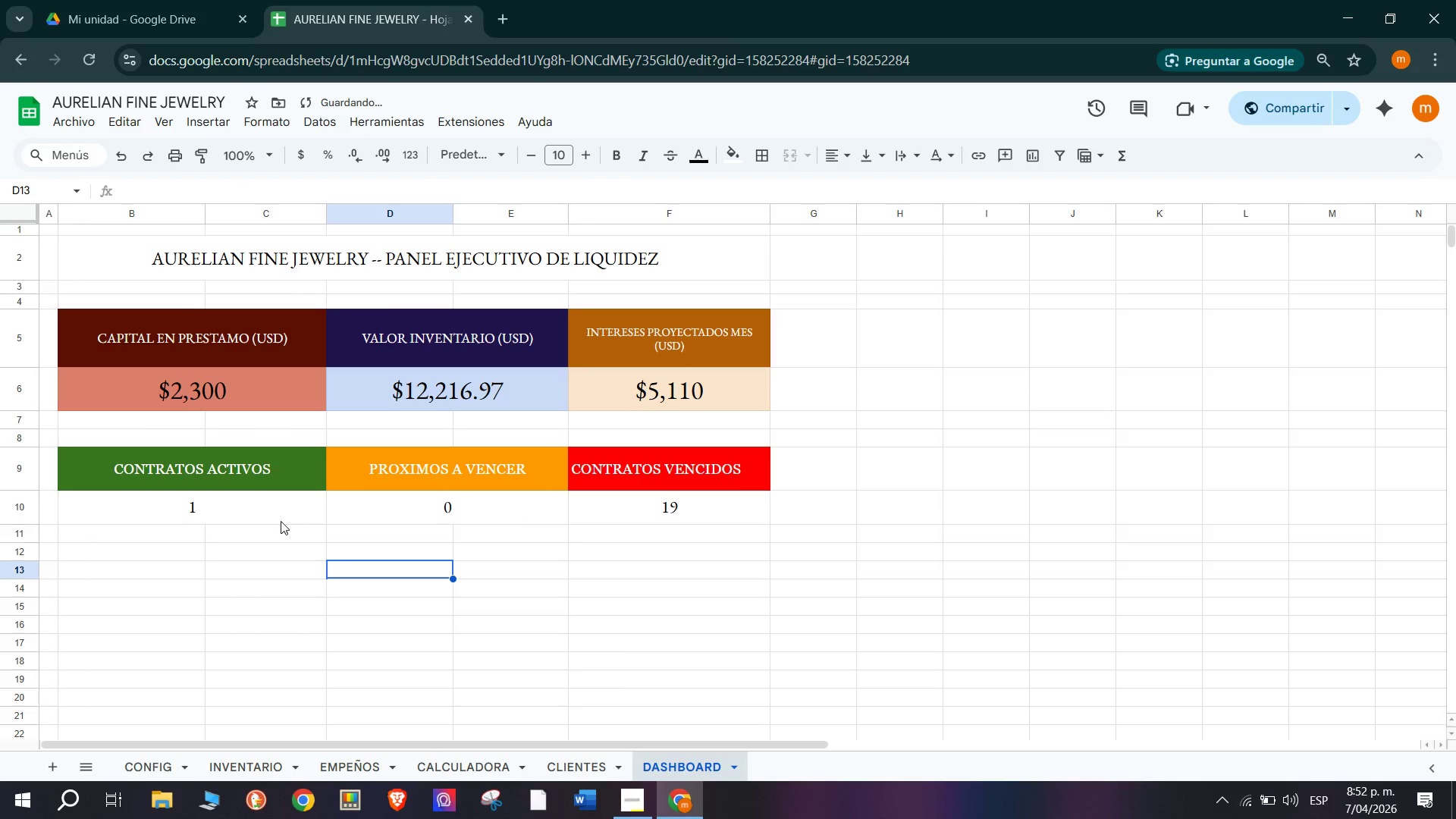 
left_click([158, 538])
 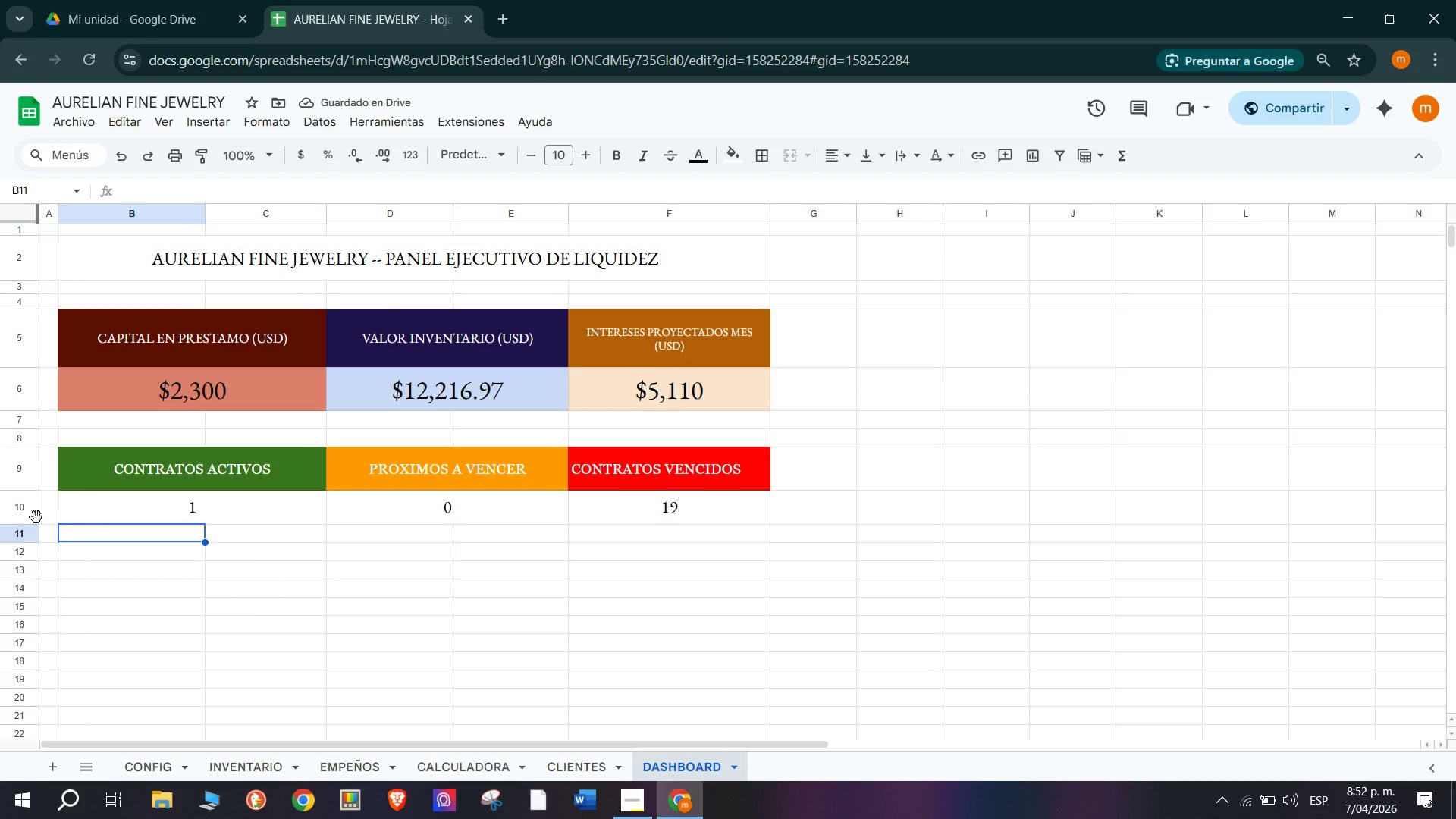 
left_click_drag(start_coordinate=[23, 526], to_coordinate=[23, 546])
 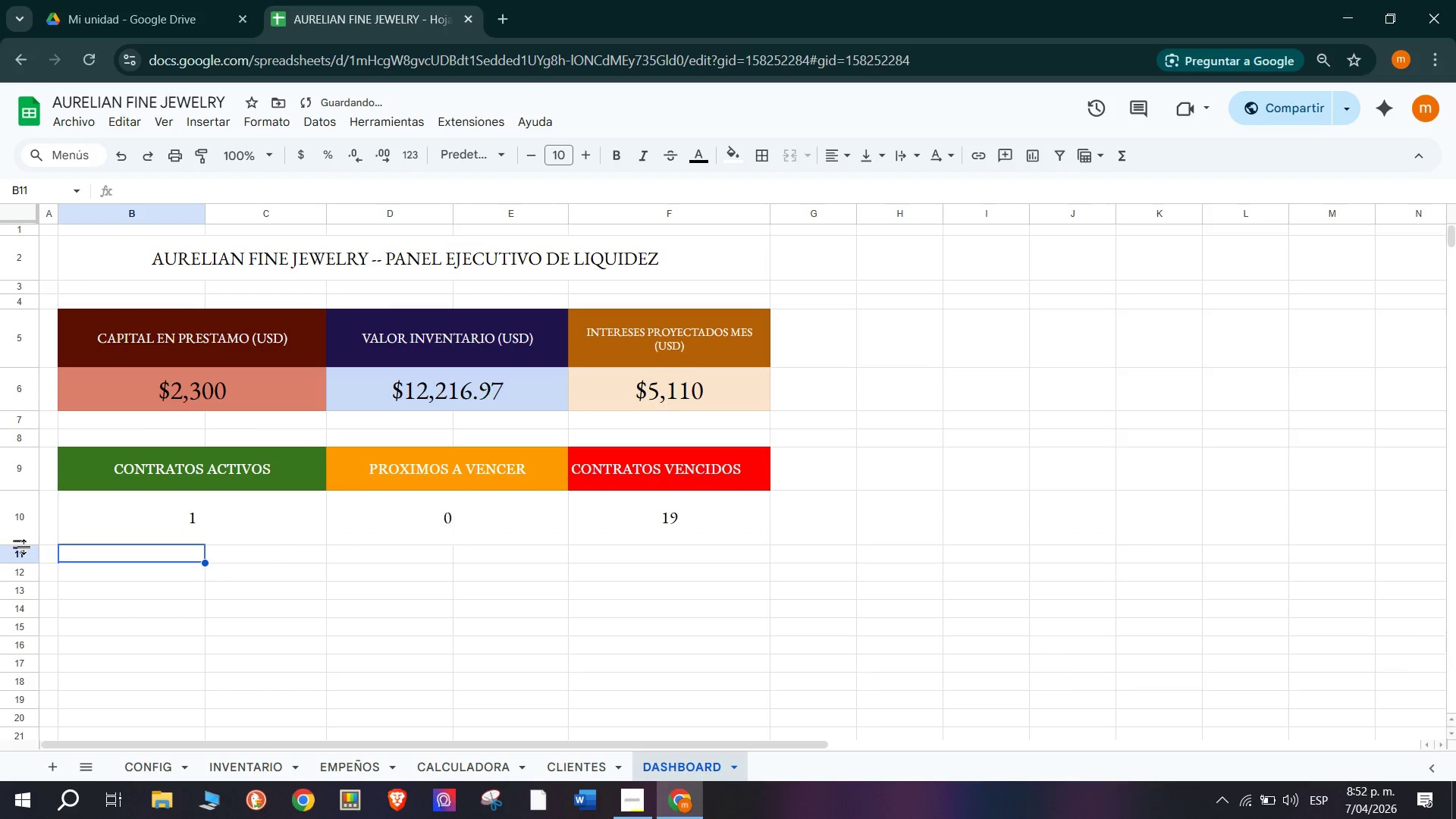 
left_click_drag(start_coordinate=[20, 547], to_coordinate=[20, 557])
 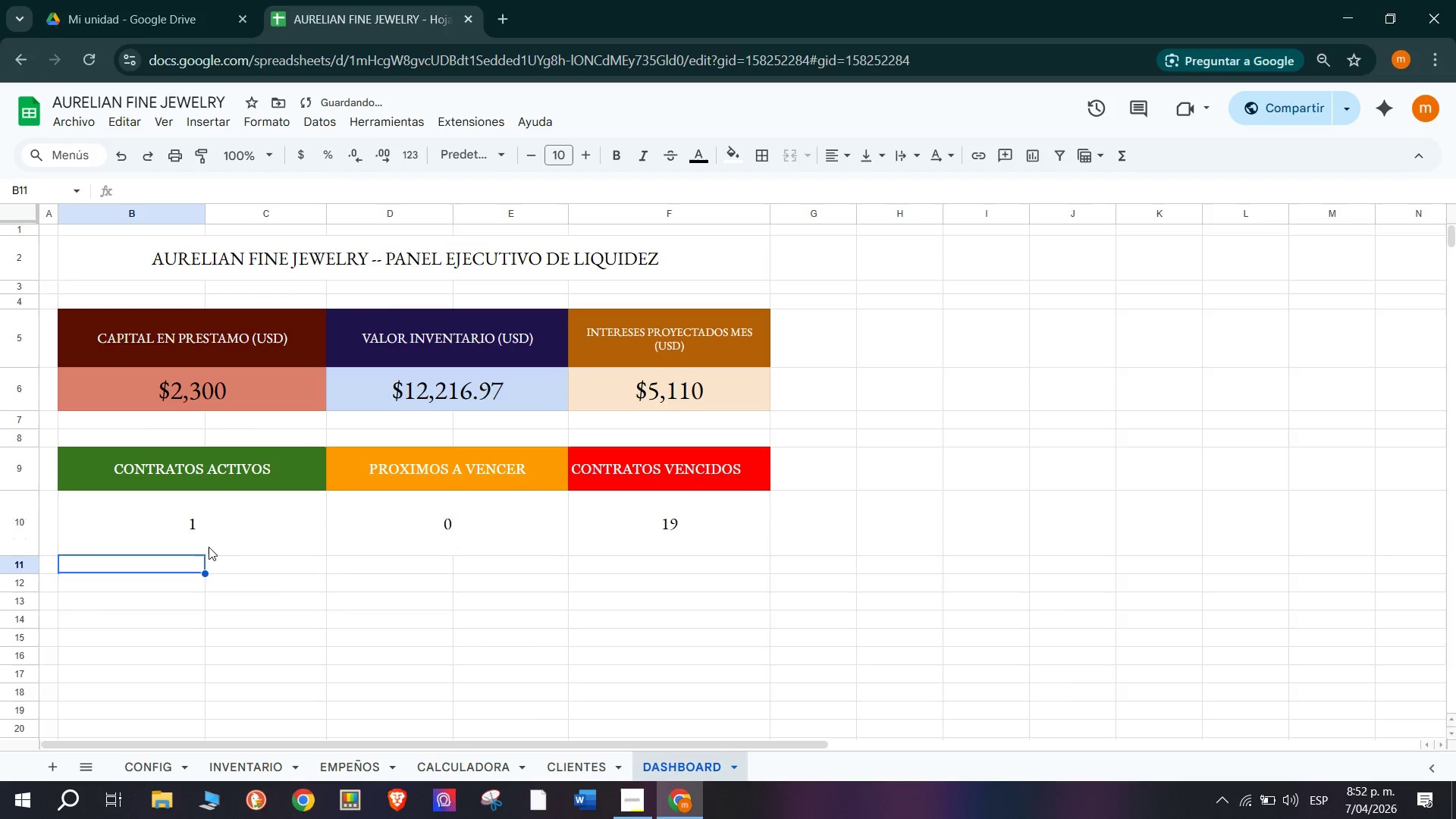 
left_click_drag(start_coordinate=[189, 516], to_coordinate=[637, 521])
 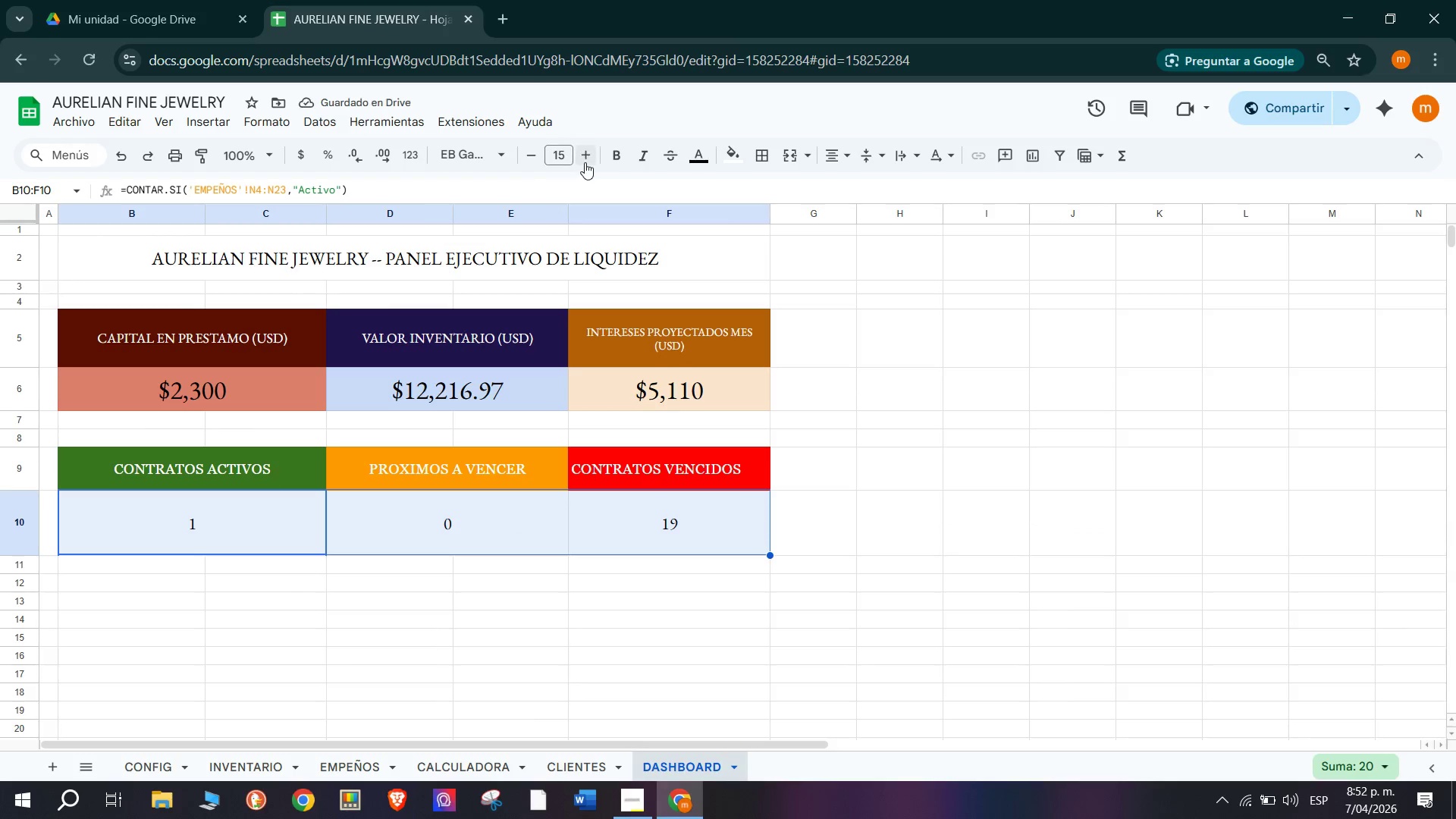 
double_click([585, 162])
 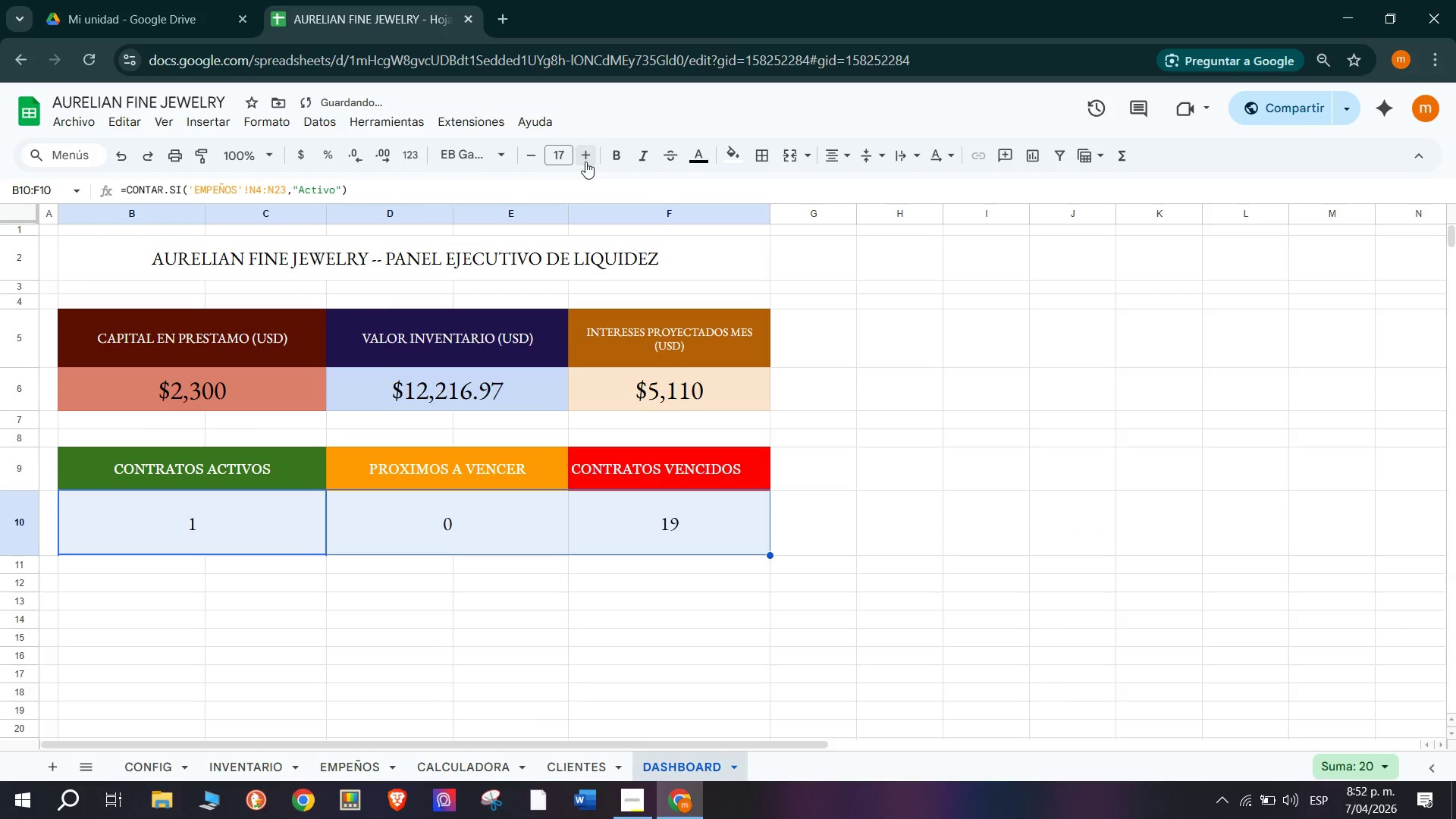 
triple_click([585, 162])
 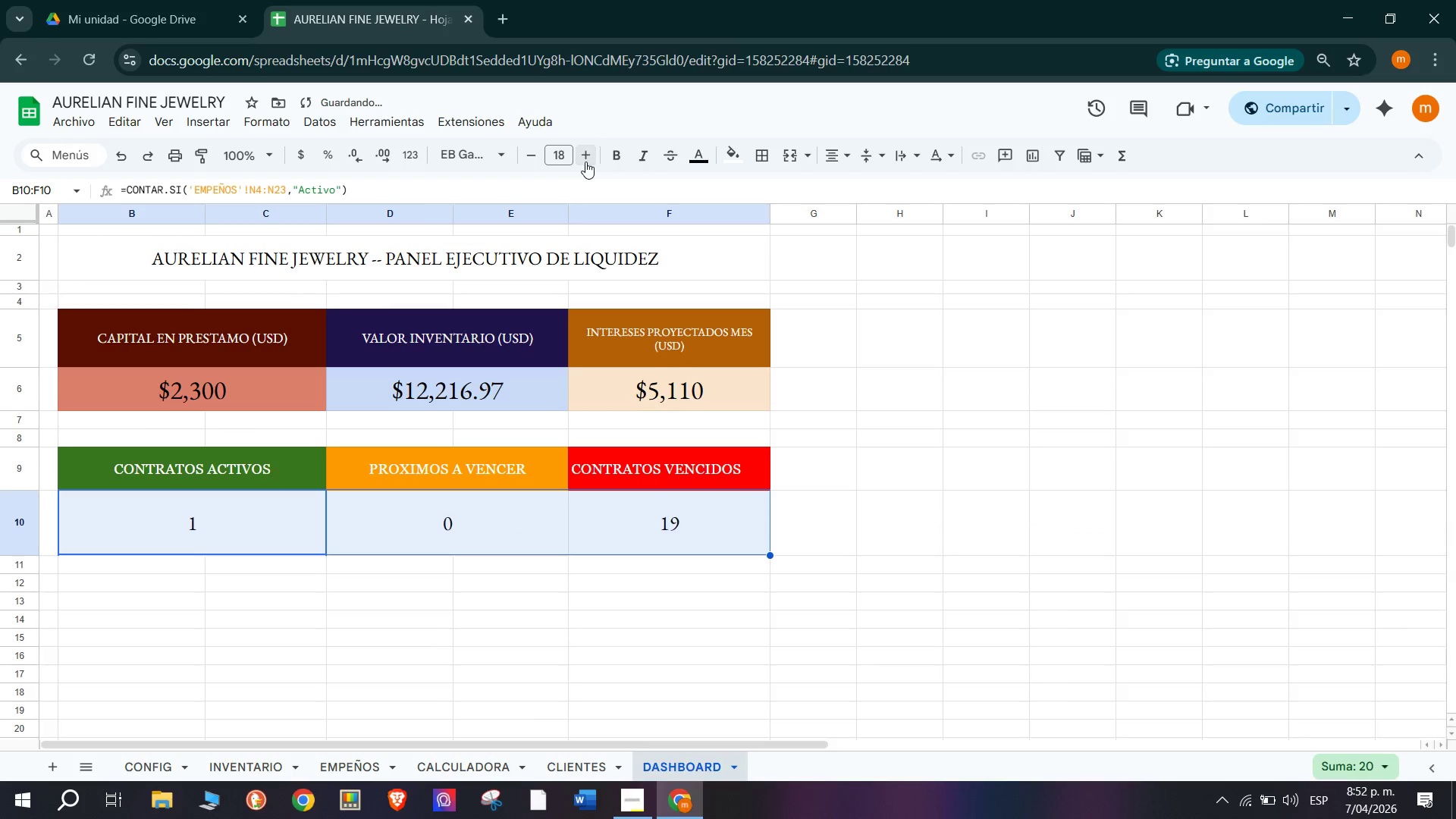 
triple_click([585, 162])
 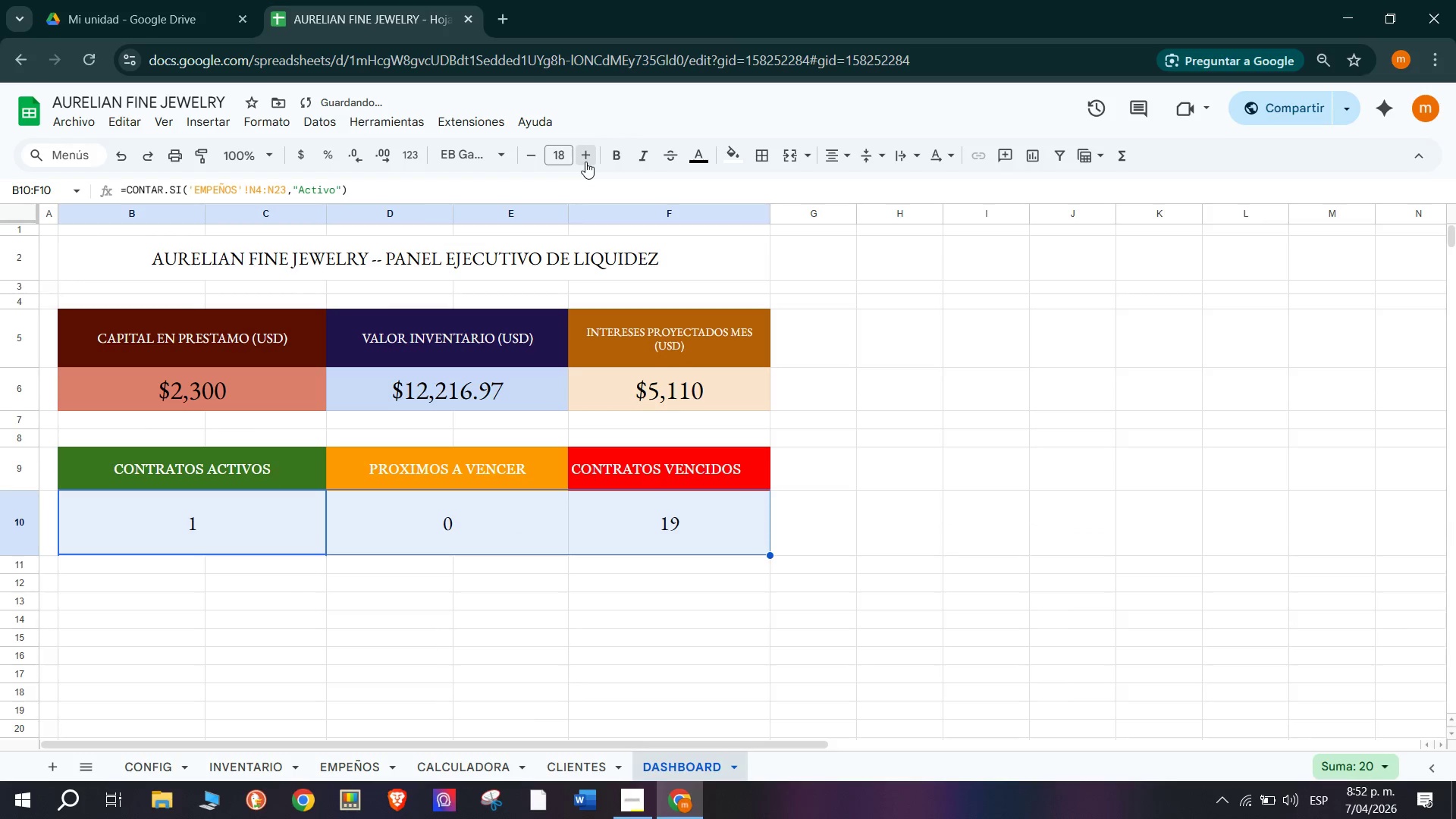 
triple_click([585, 162])
 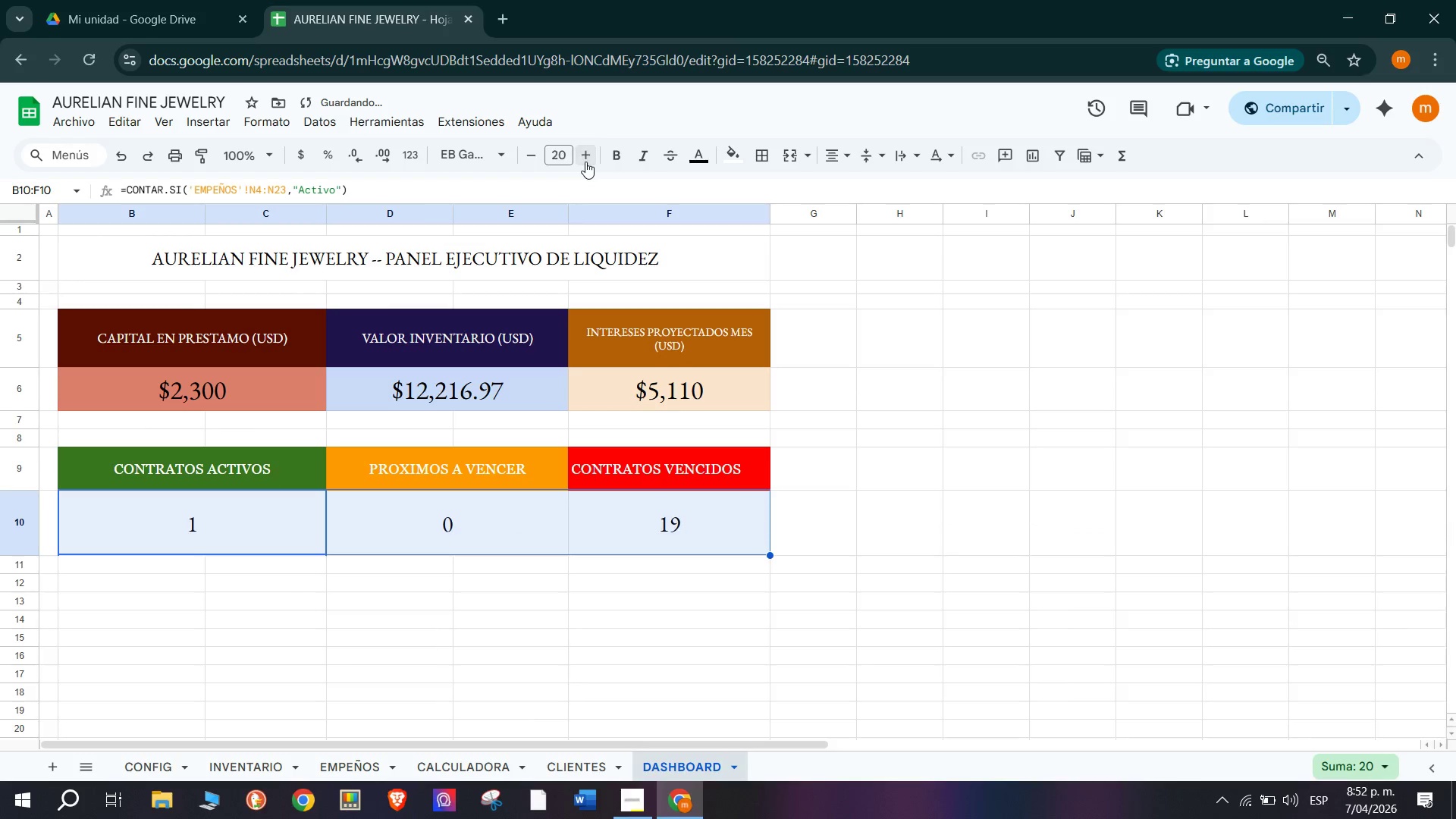 
triple_click([585, 162])
 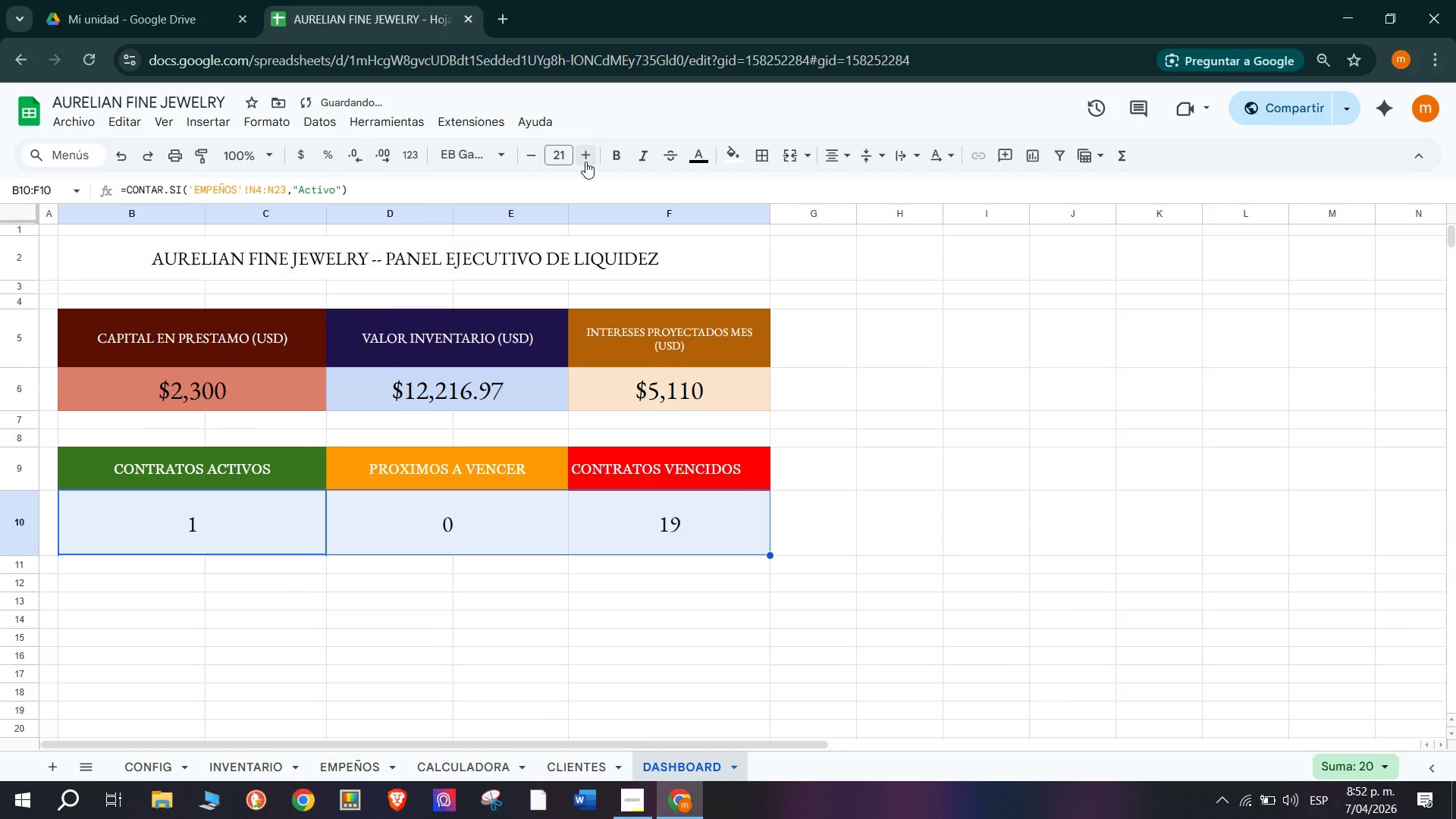 
triple_click([585, 162])
 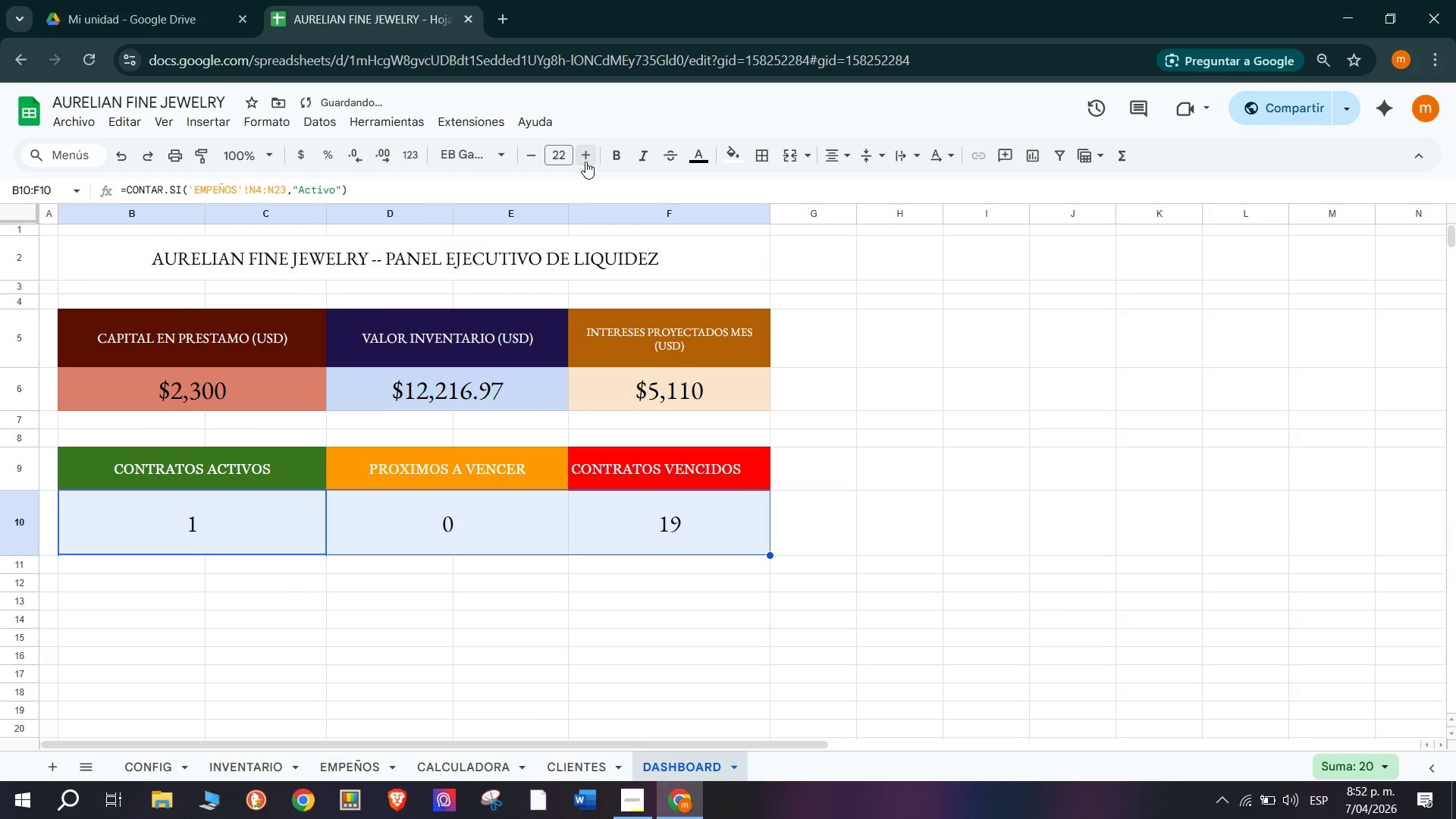 
triple_click([585, 162])
 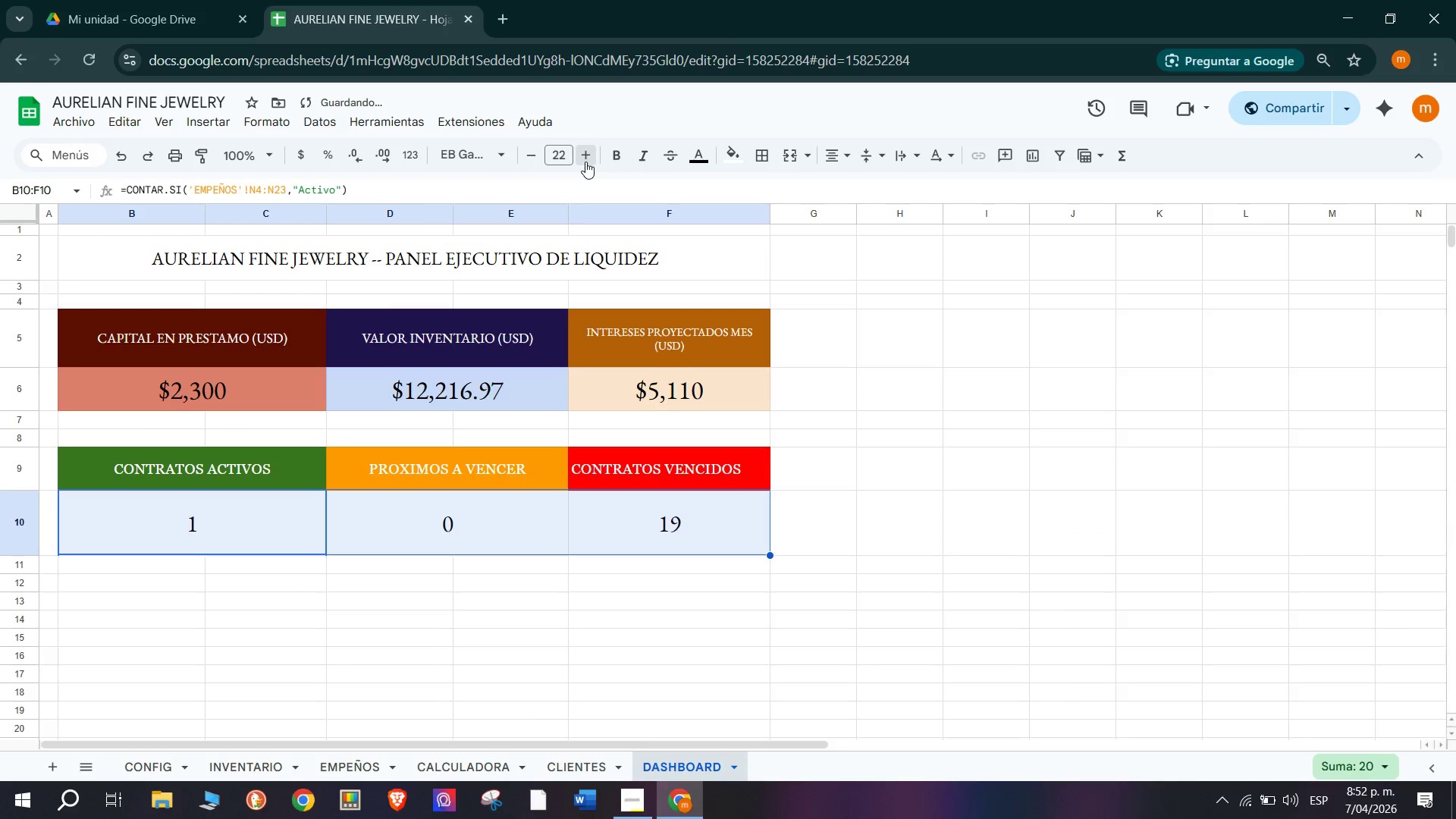 
triple_click([585, 162])
 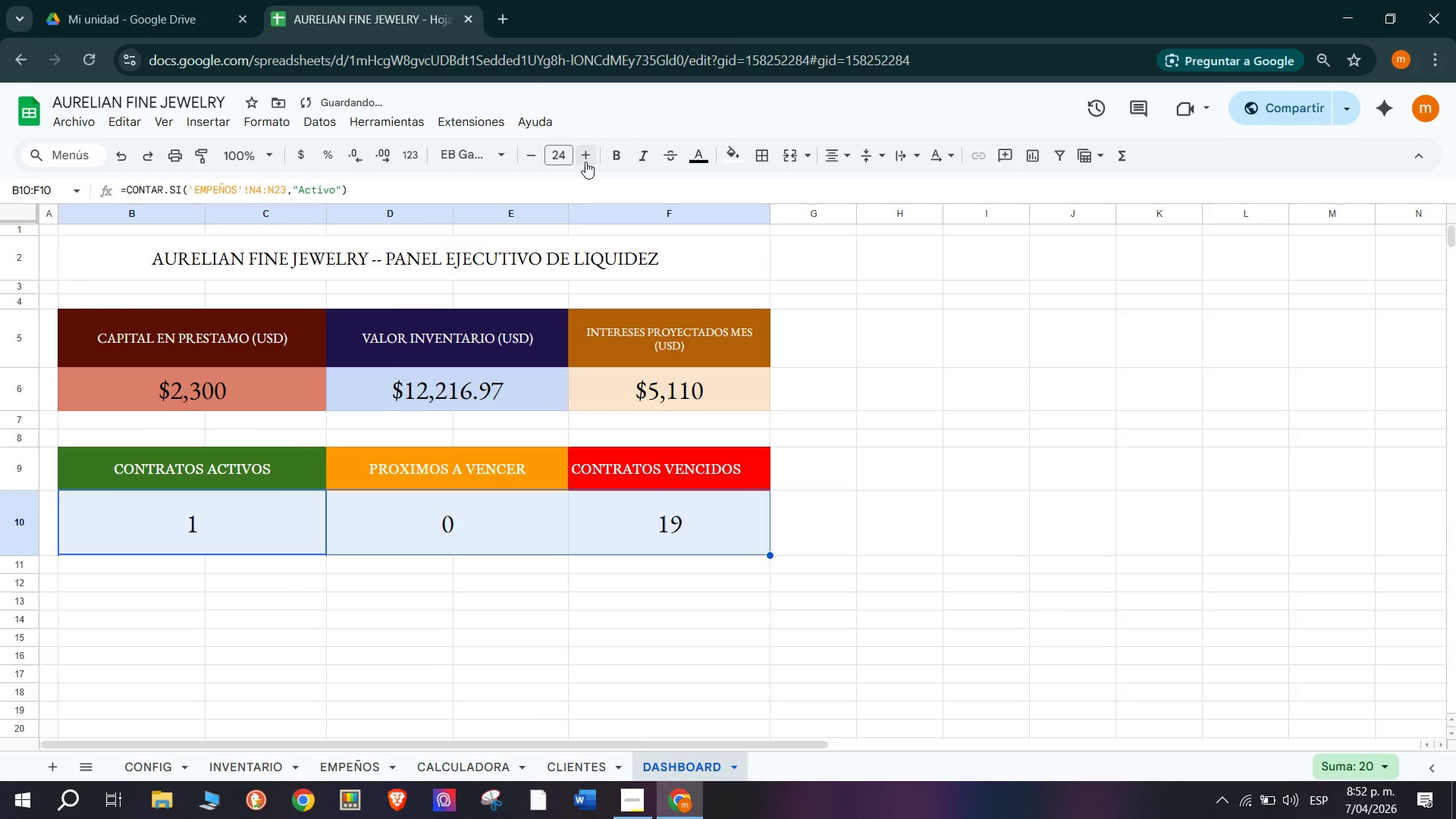 
triple_click([585, 162])
 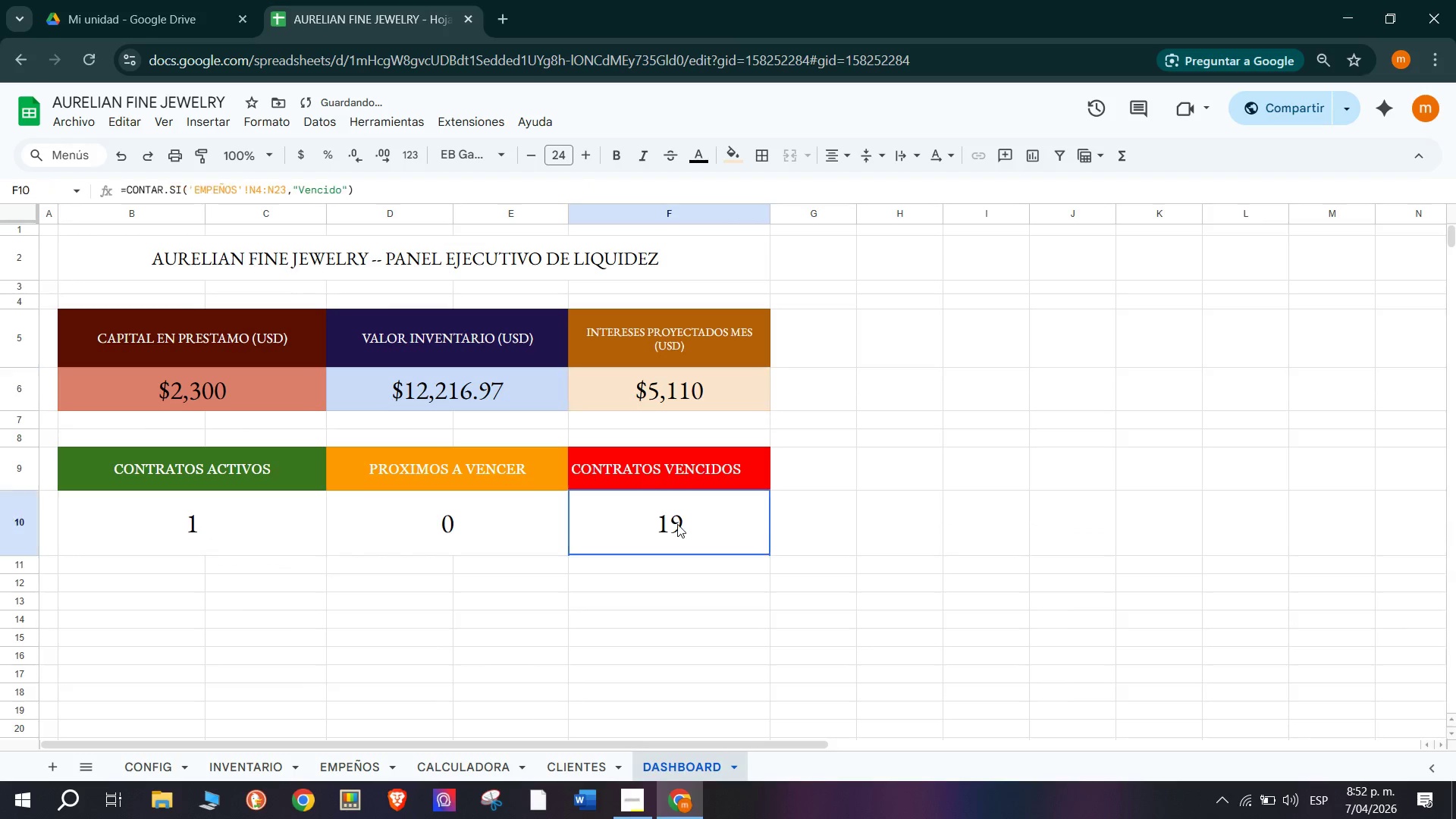 
double_click([488, 557])
 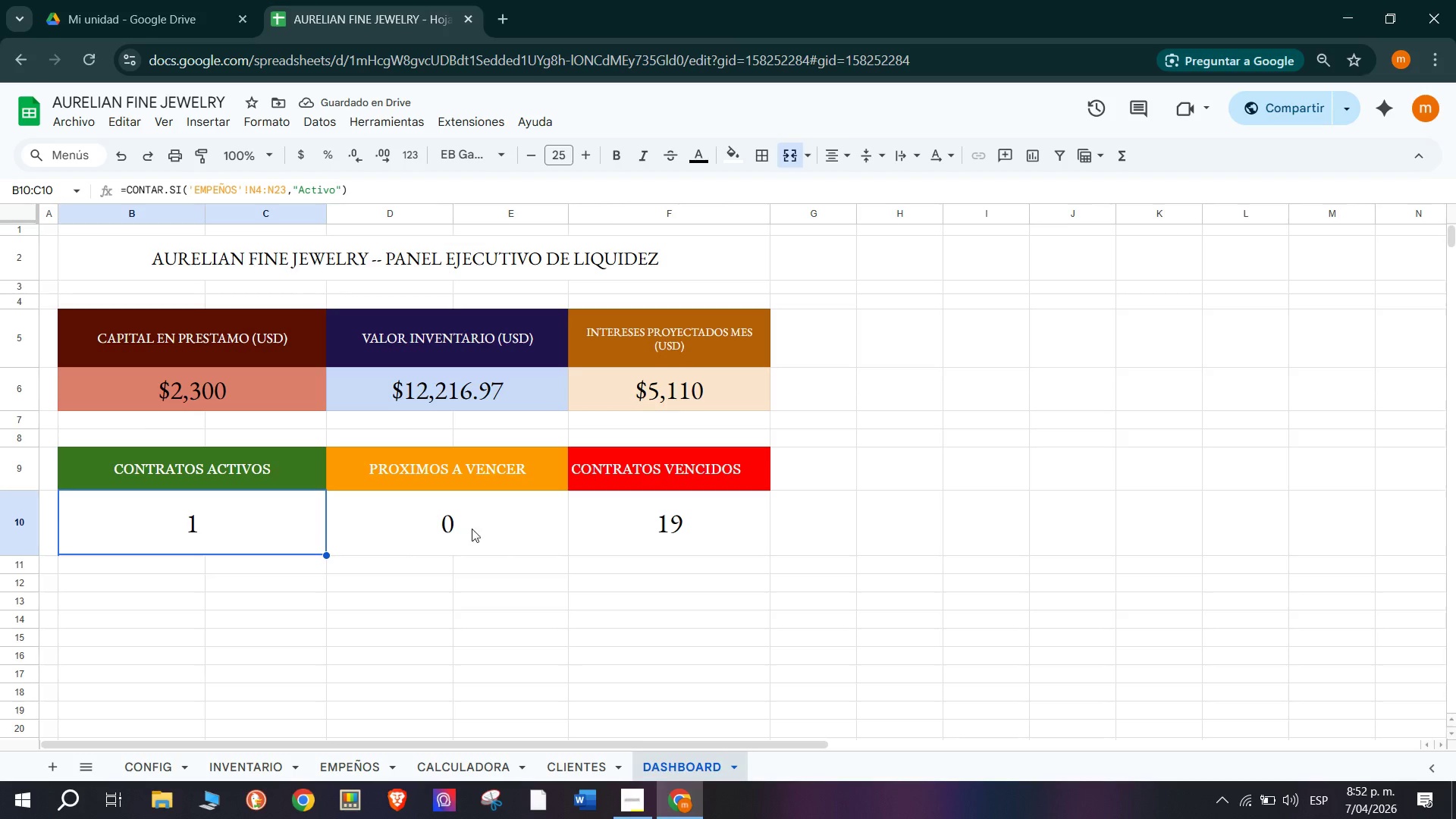 
left_click([497, 532])
 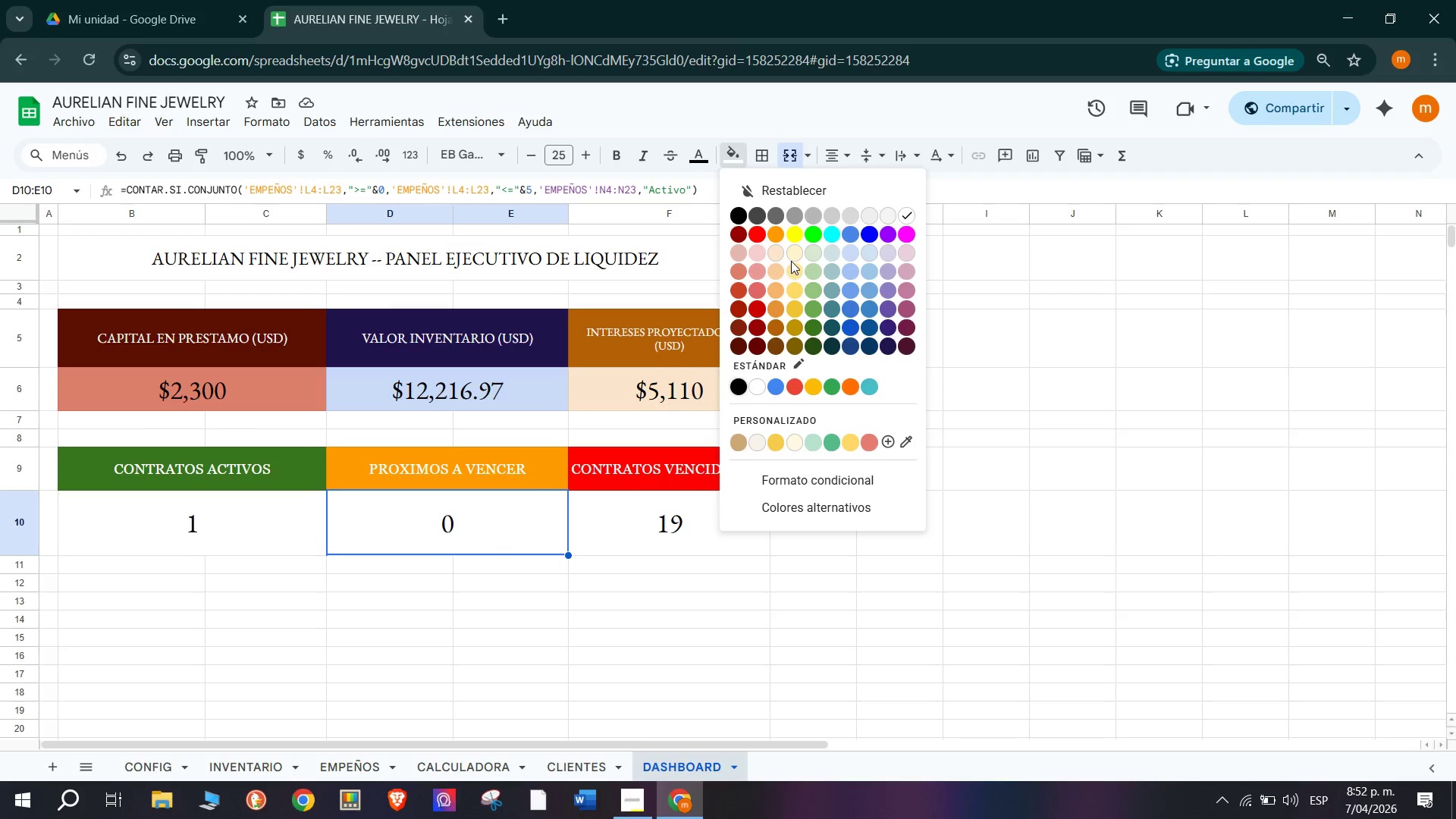 
left_click([774, 256])
 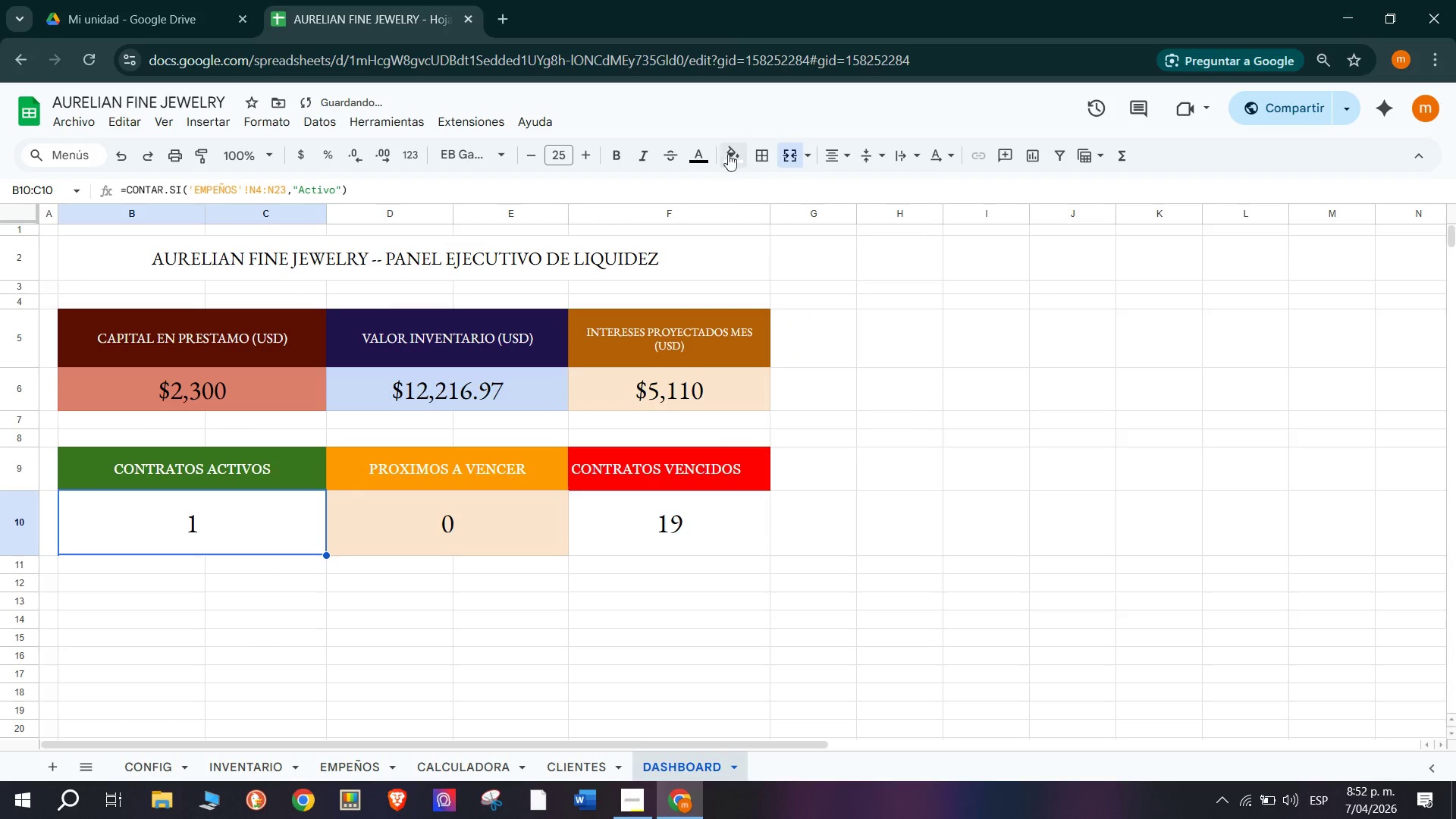 
left_click([731, 165])
 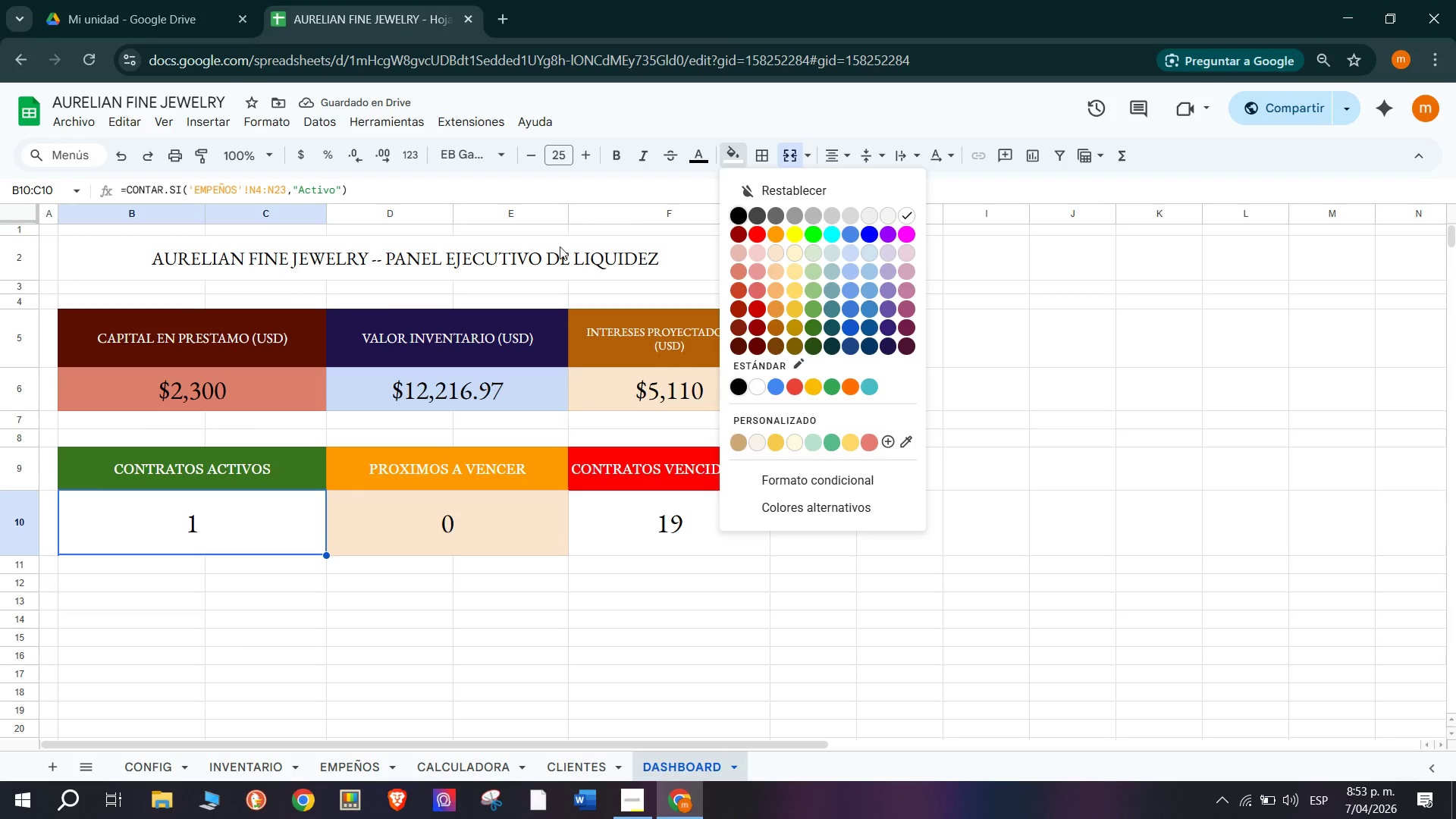 
left_click([718, 161])
 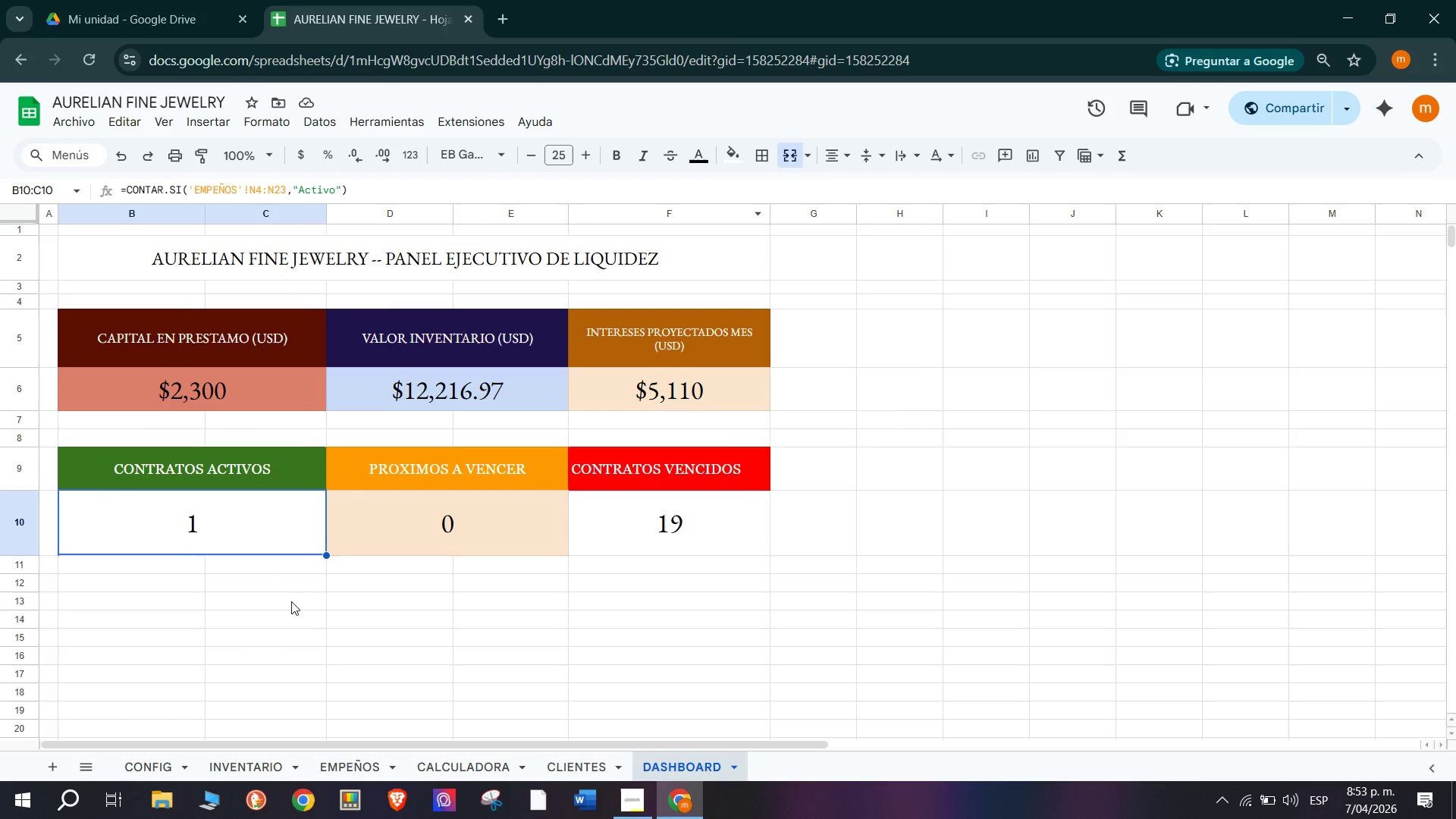 
left_click([472, 479])
 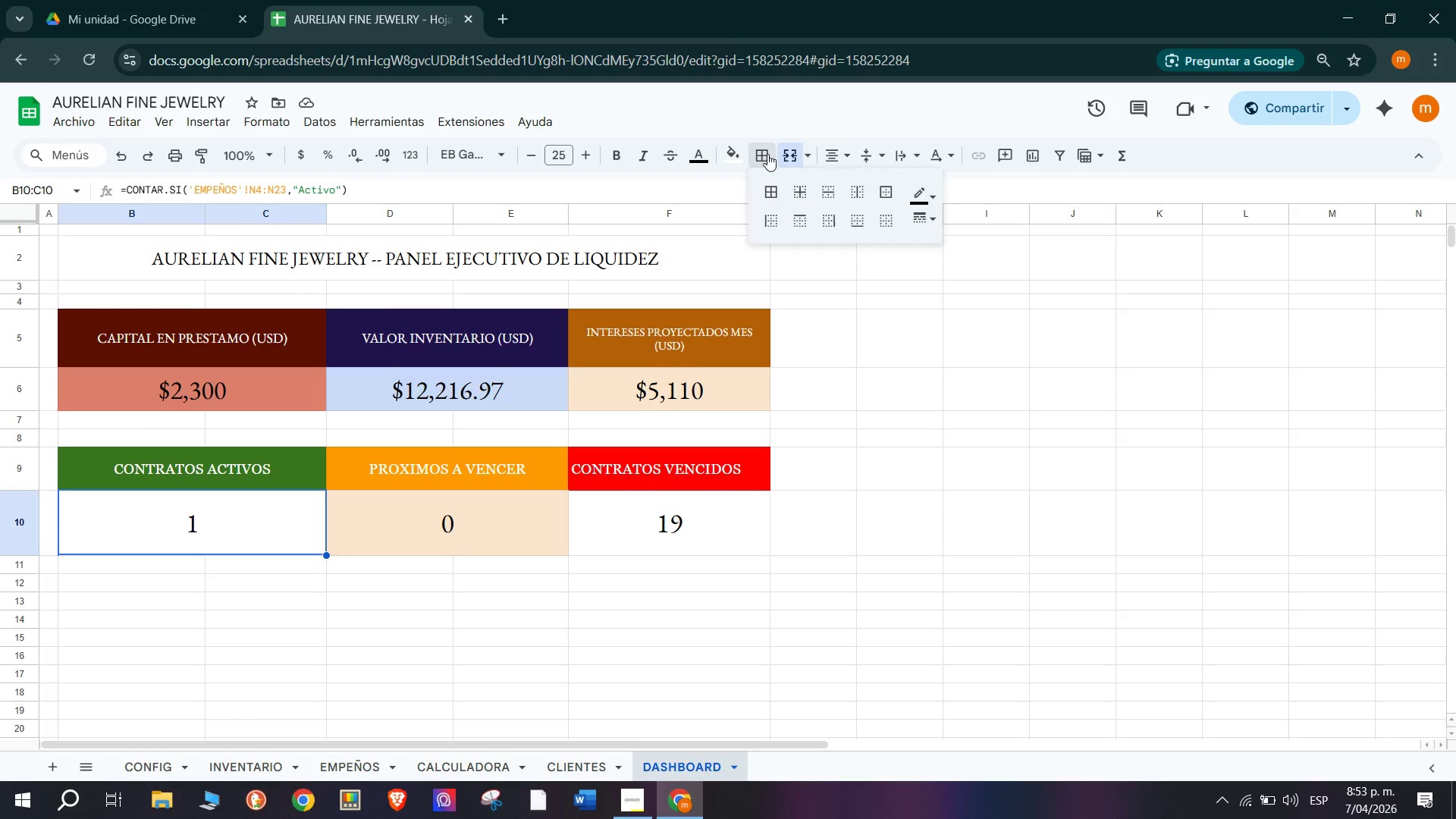 
left_click([743, 156])
 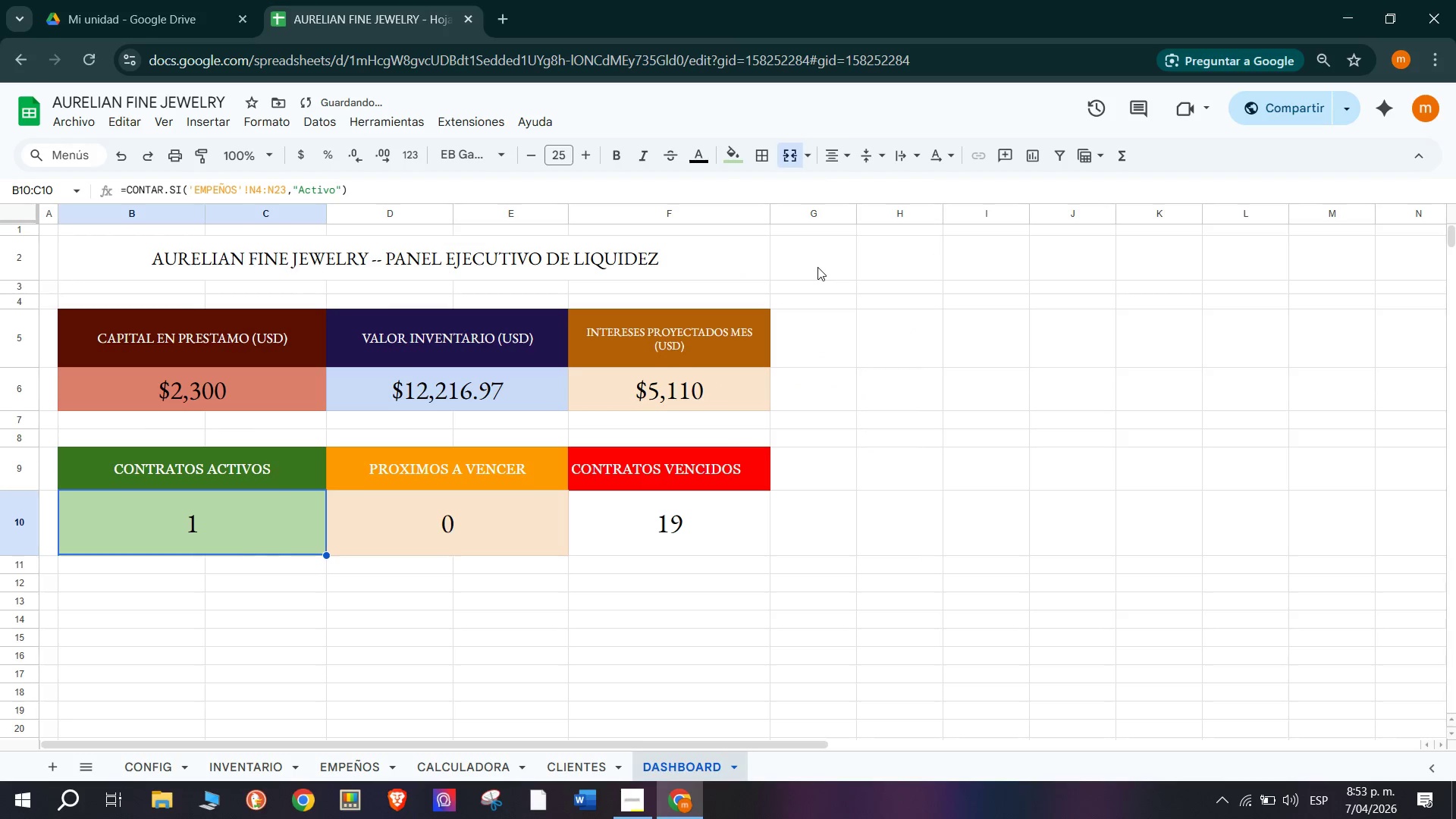 
left_click([716, 504])
 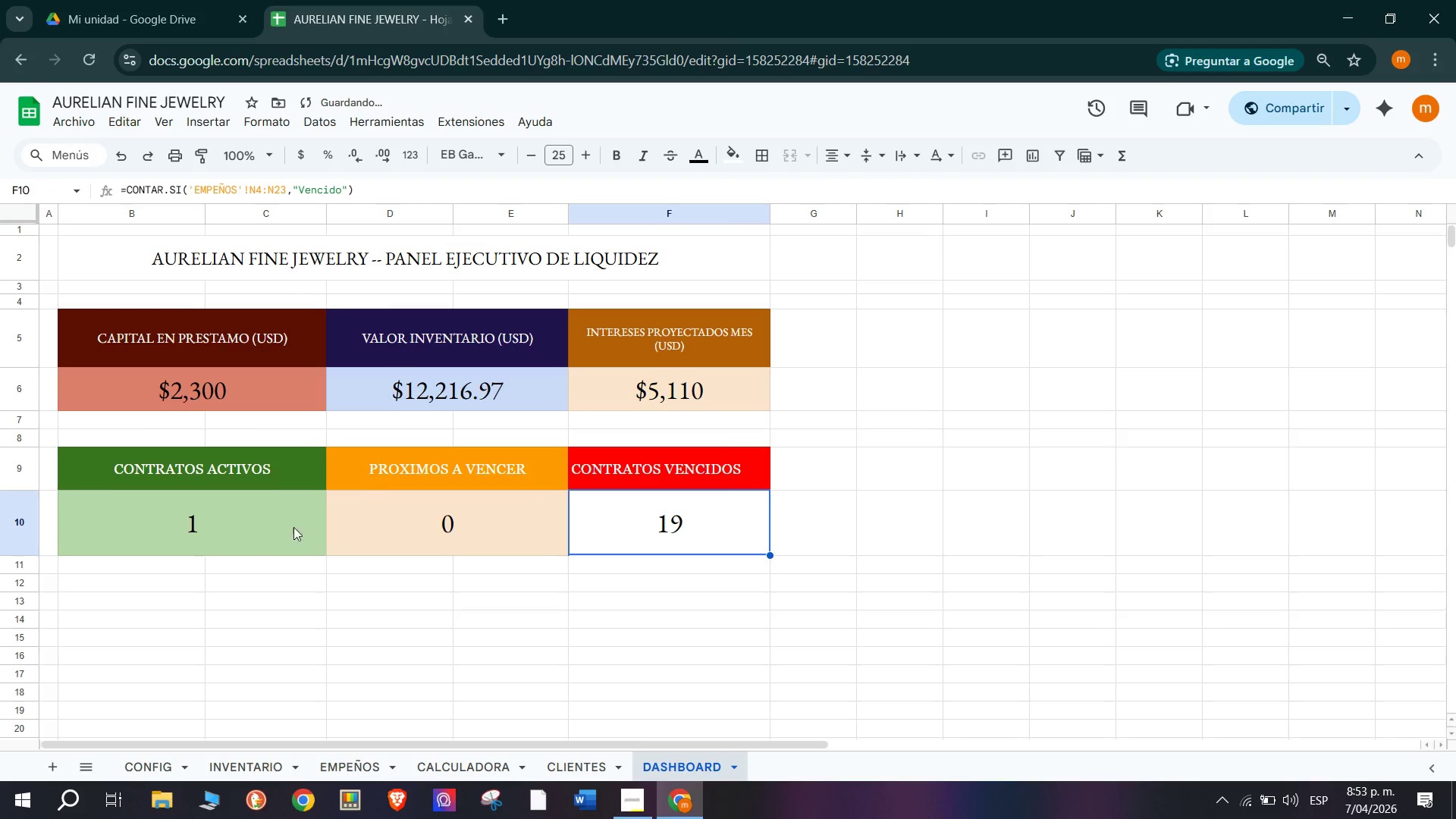 
left_click([255, 548])
 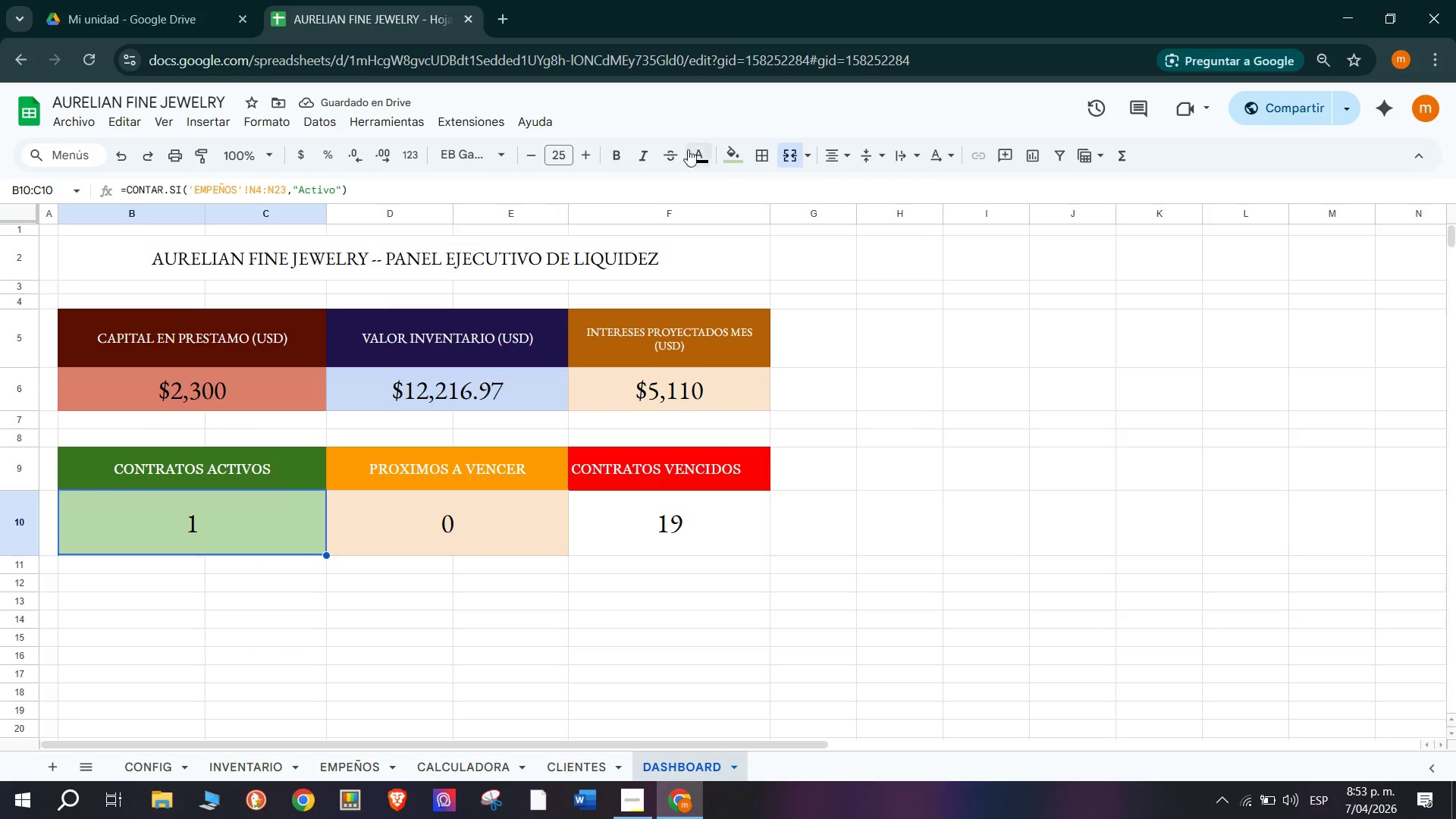 
left_click([733, 151])
 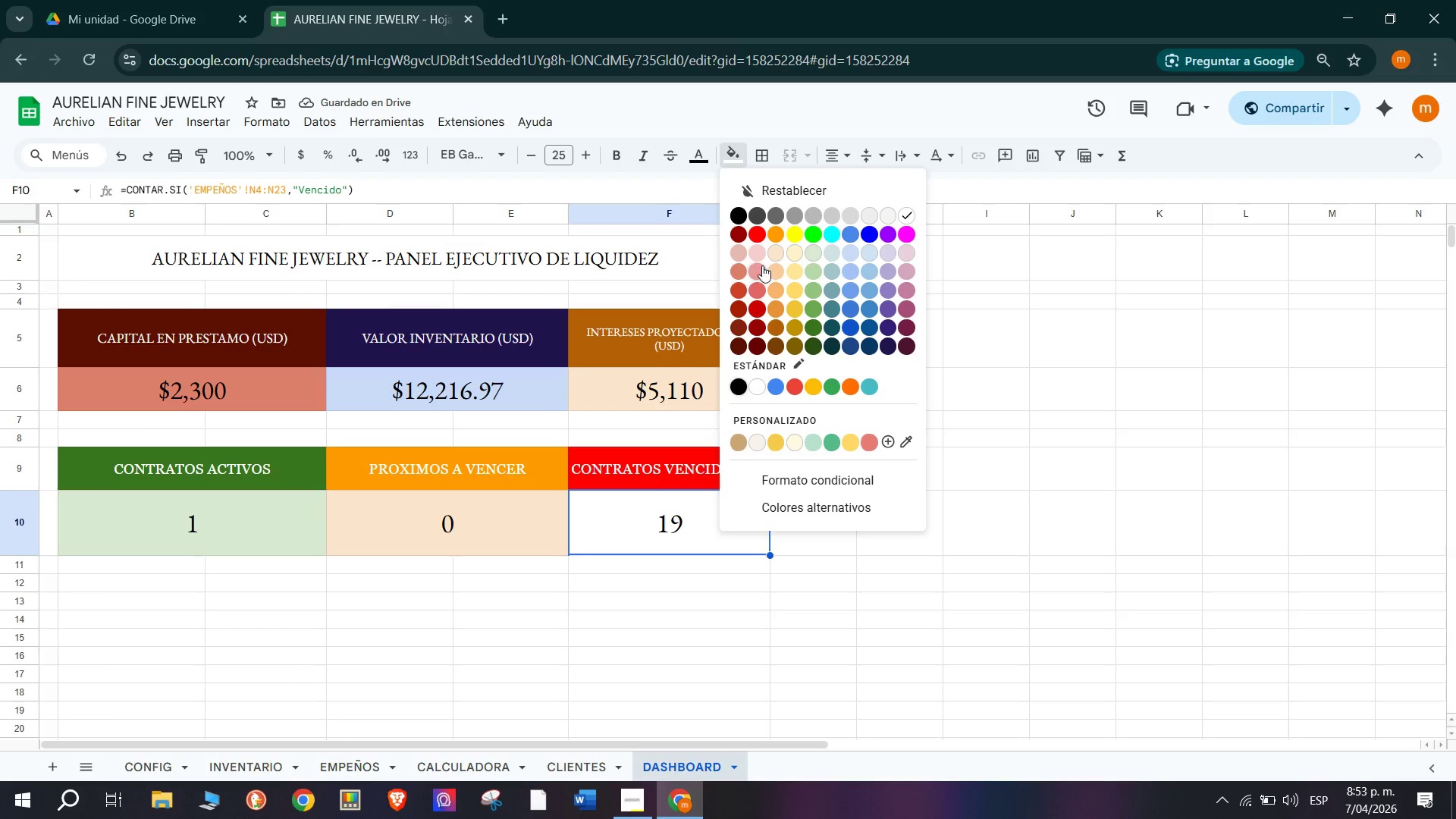 
wait(5.36)
 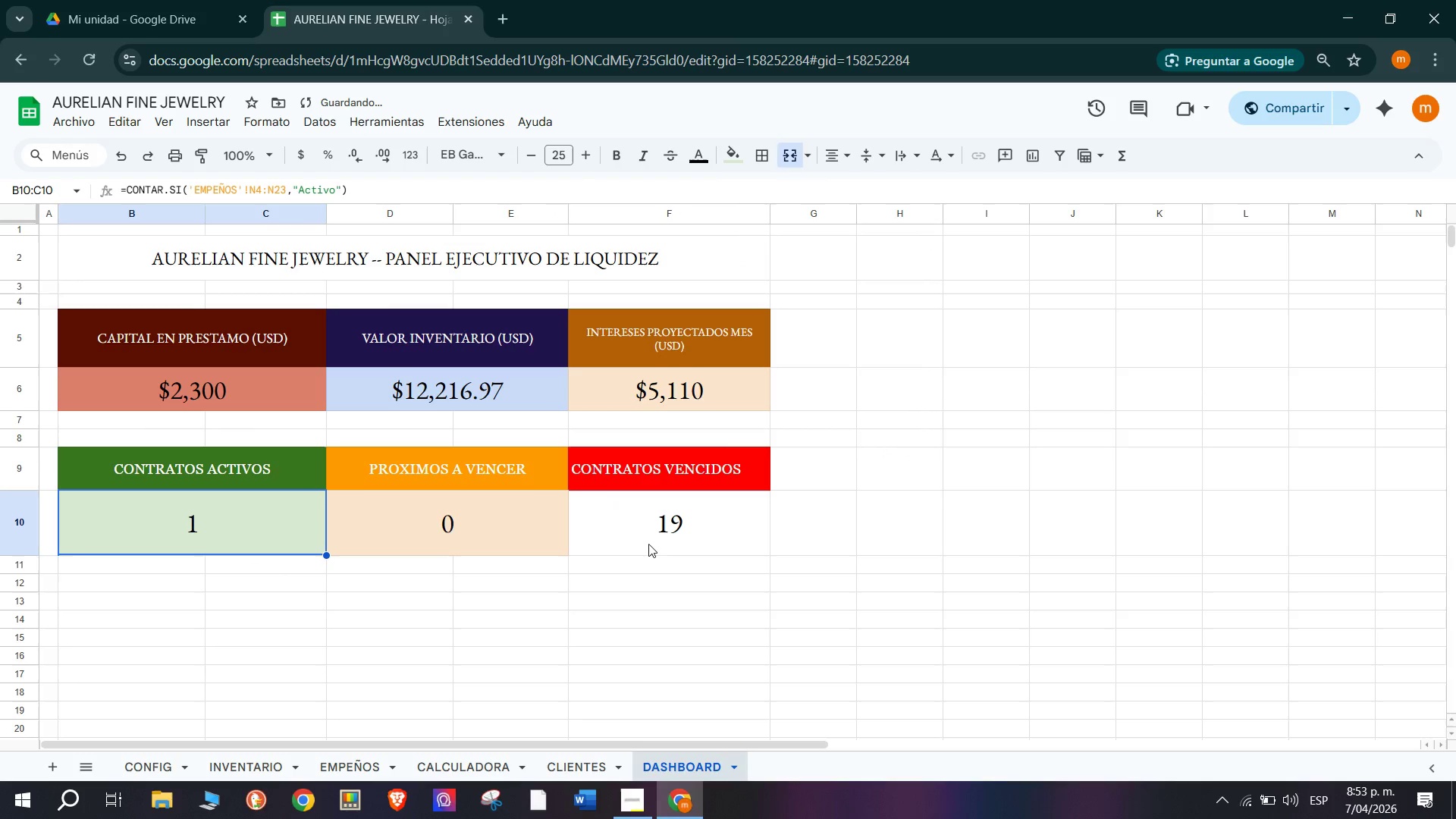 
double_click([693, 520])
 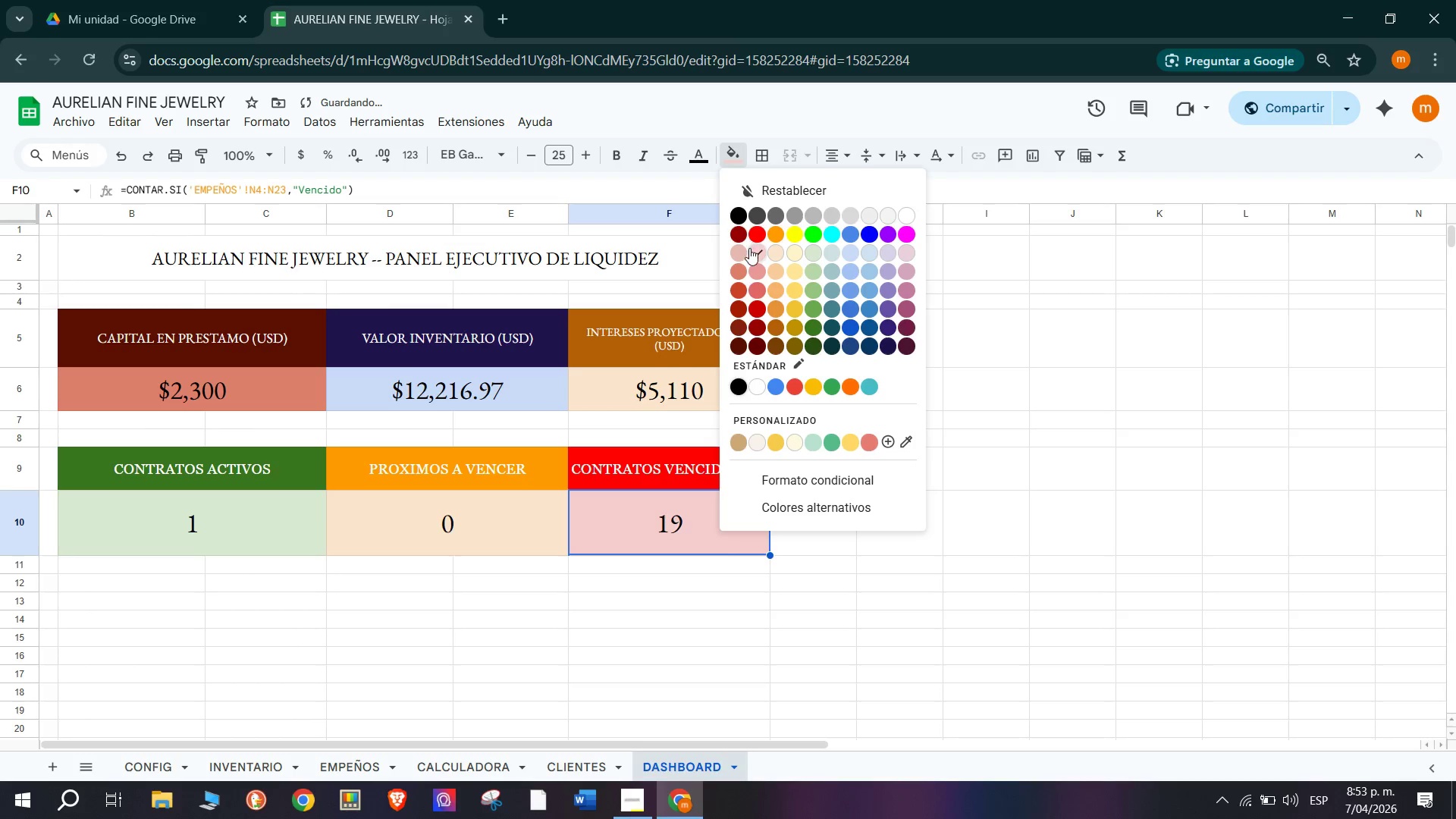 
left_click([737, 251])
 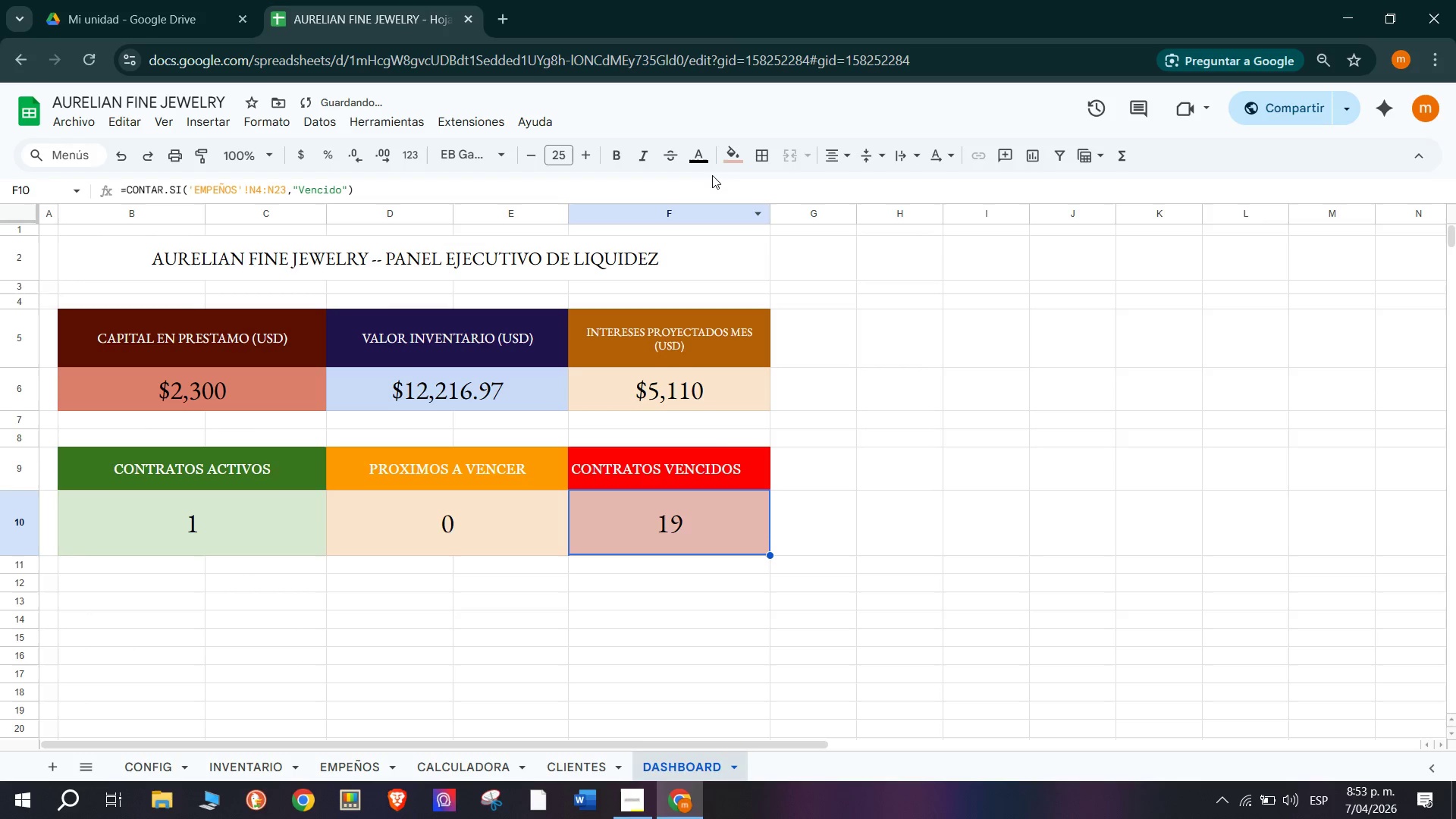 
left_click([730, 160])
 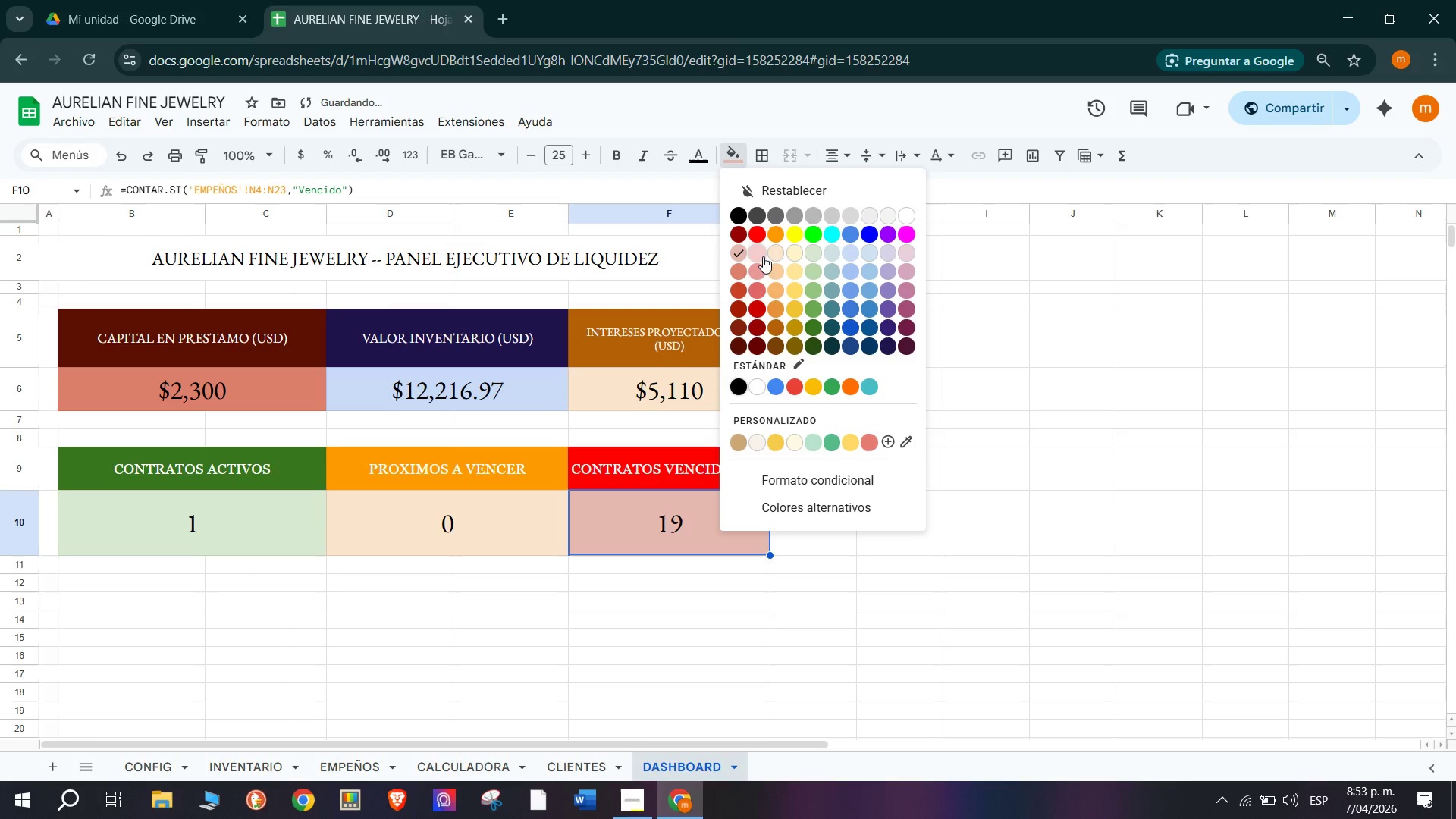 
left_click([757, 256])
 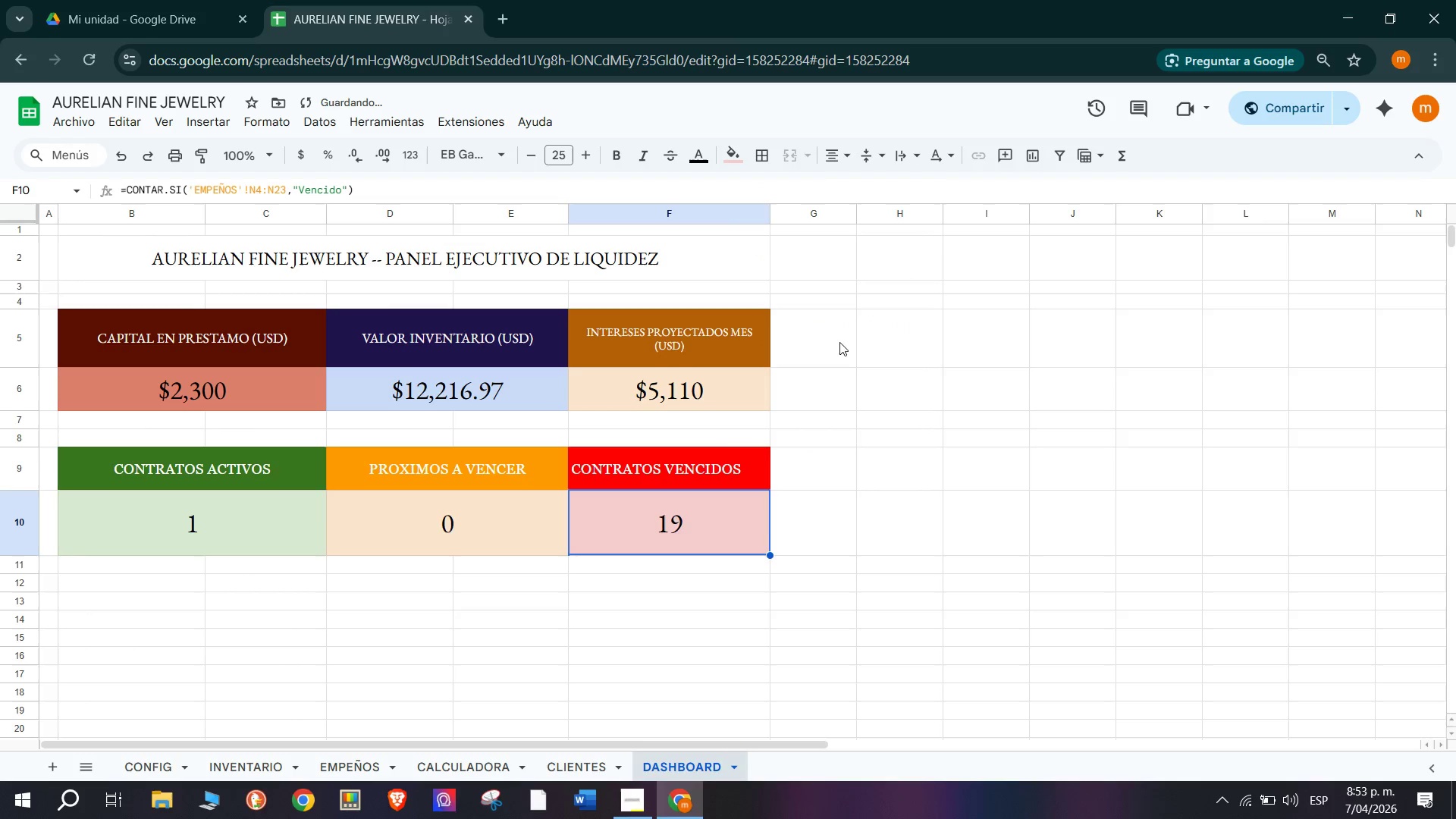 
left_click([959, 322])
 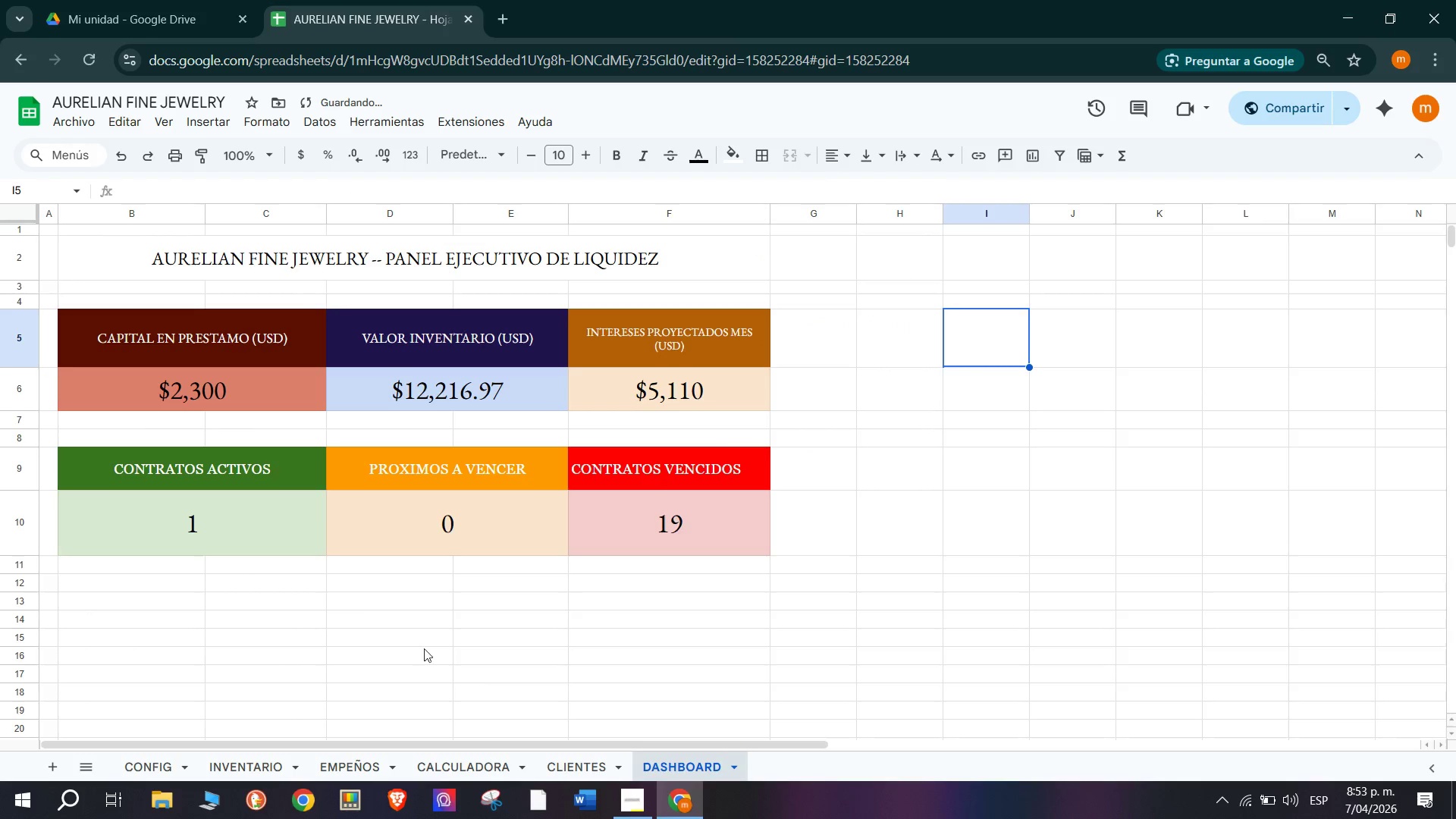 
scroll: coordinate [247, 557], scroll_direction: none, amount: 0.0
 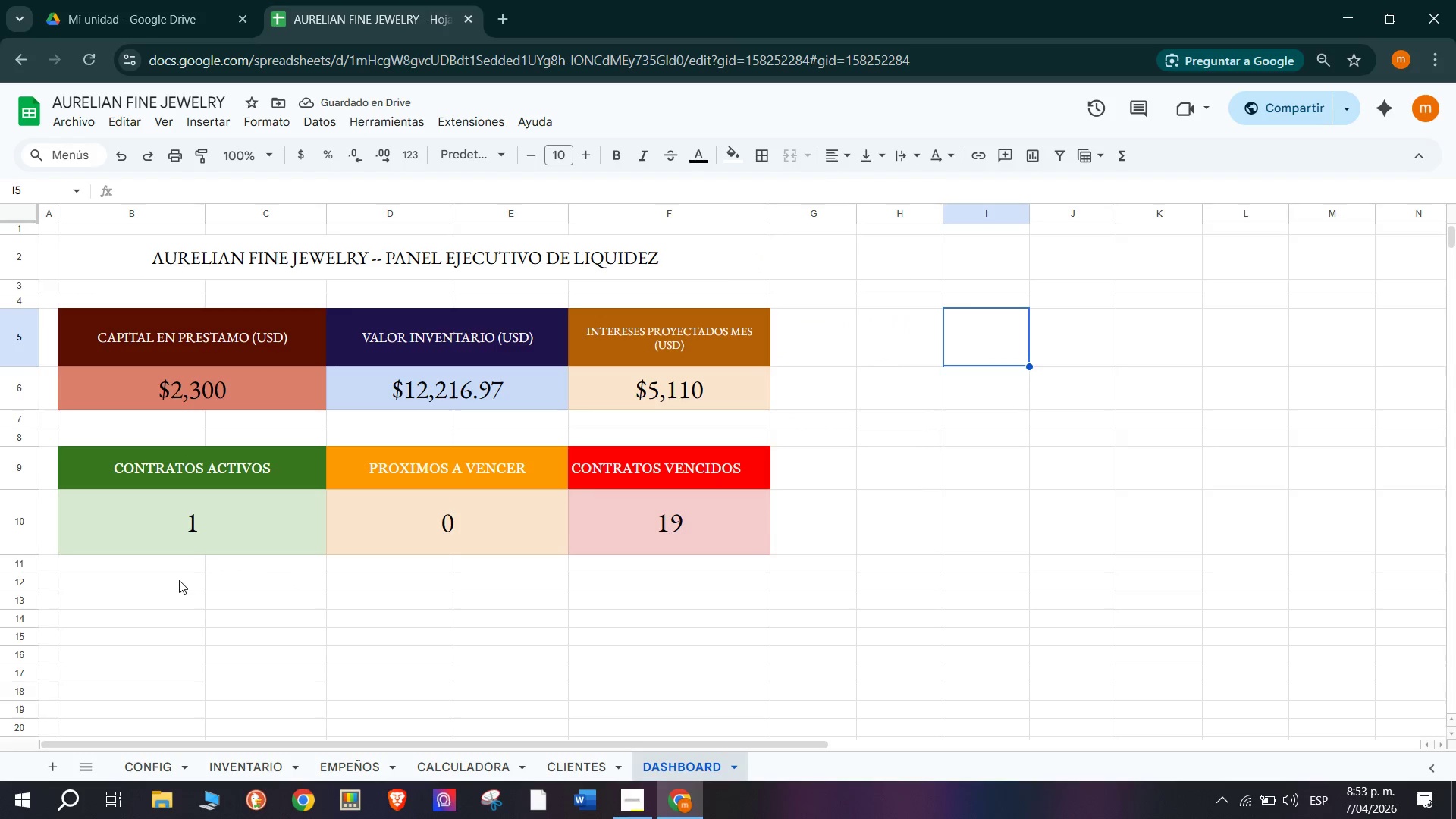 
scroll: coordinate [179, 580], scroll_direction: up, amount: 3.0
 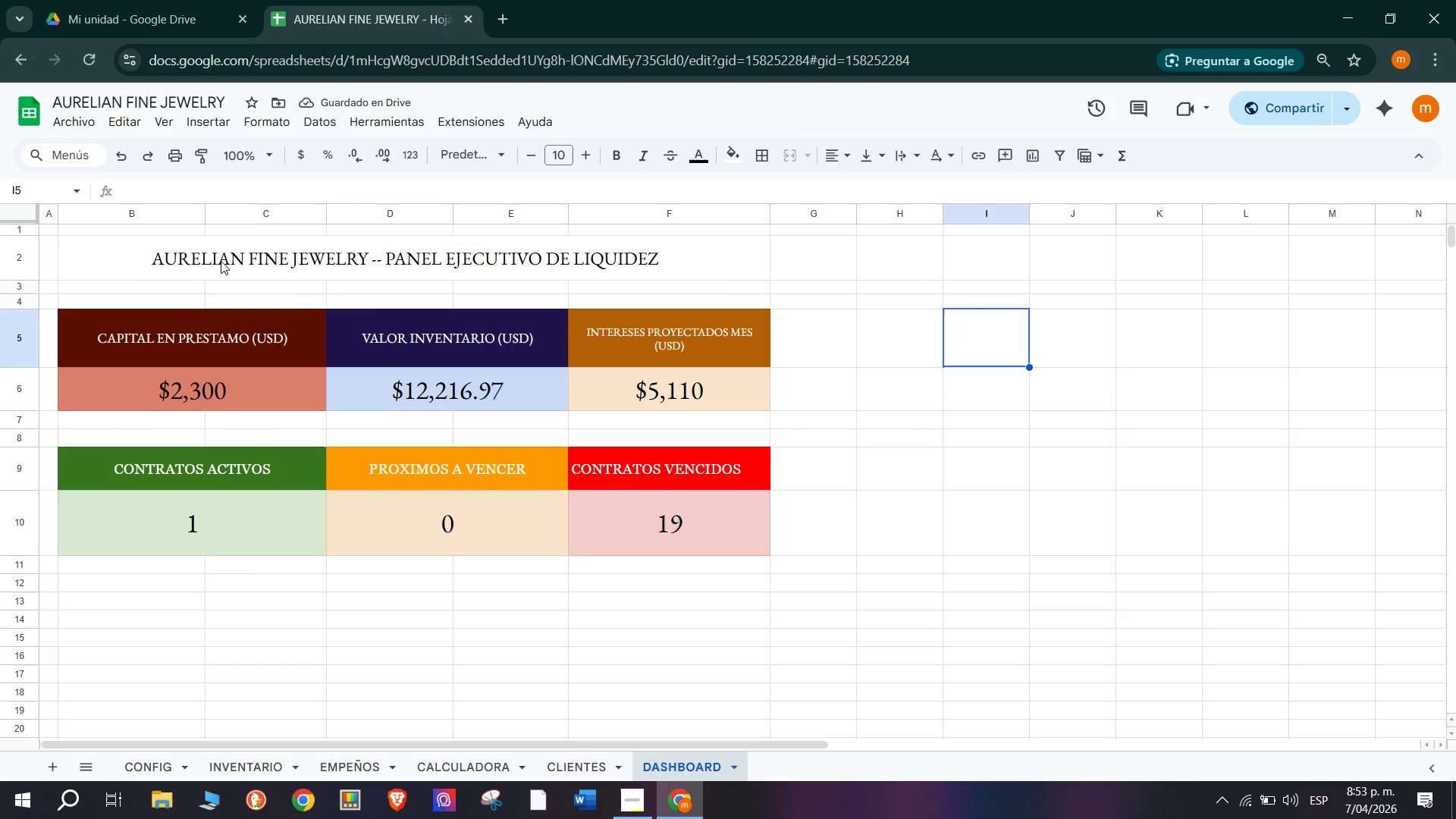 
left_click([221, 259])
 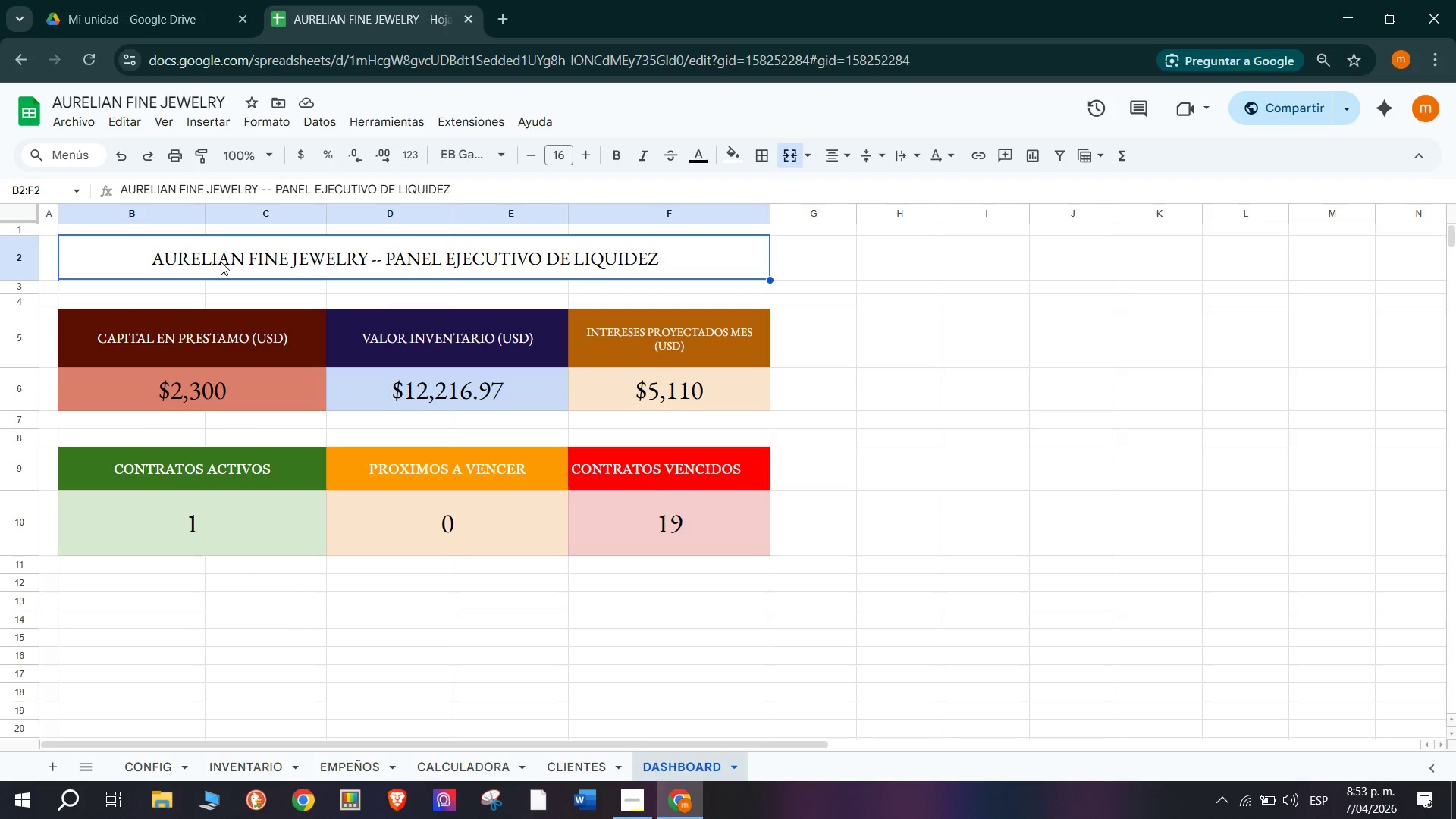 
wait(8.06)
 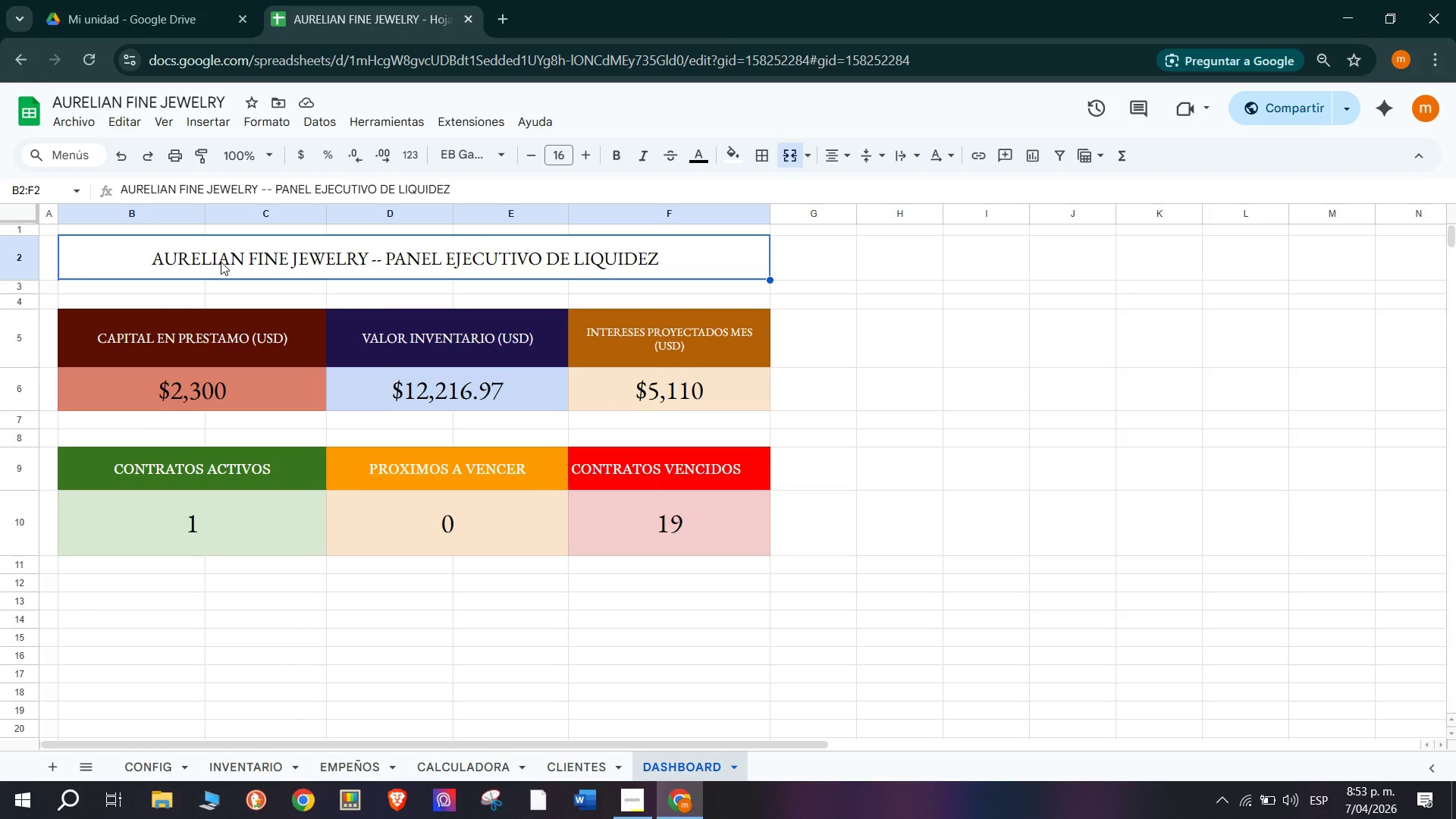 
left_click([739, 234])
 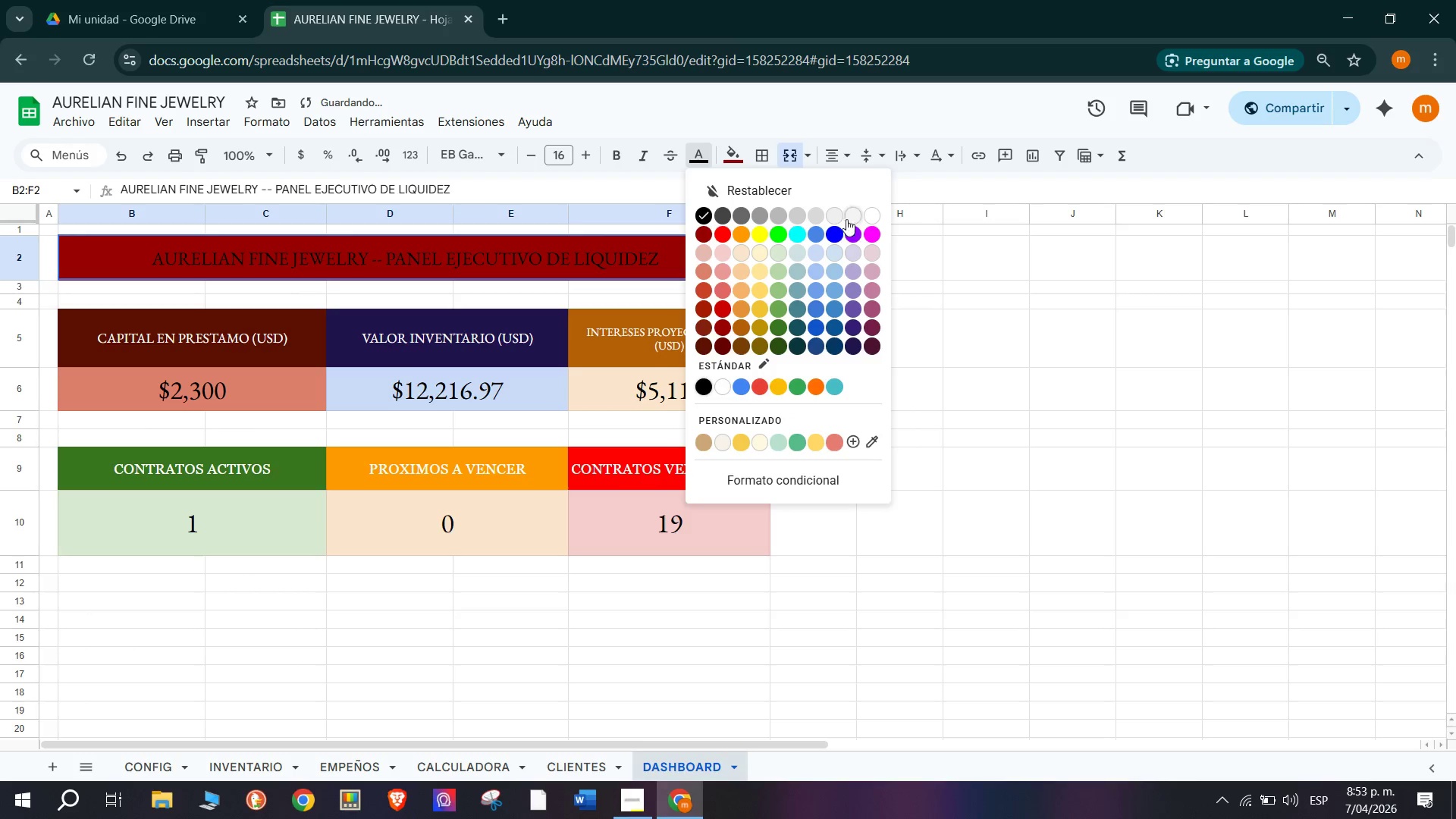 
left_click([937, 391])
 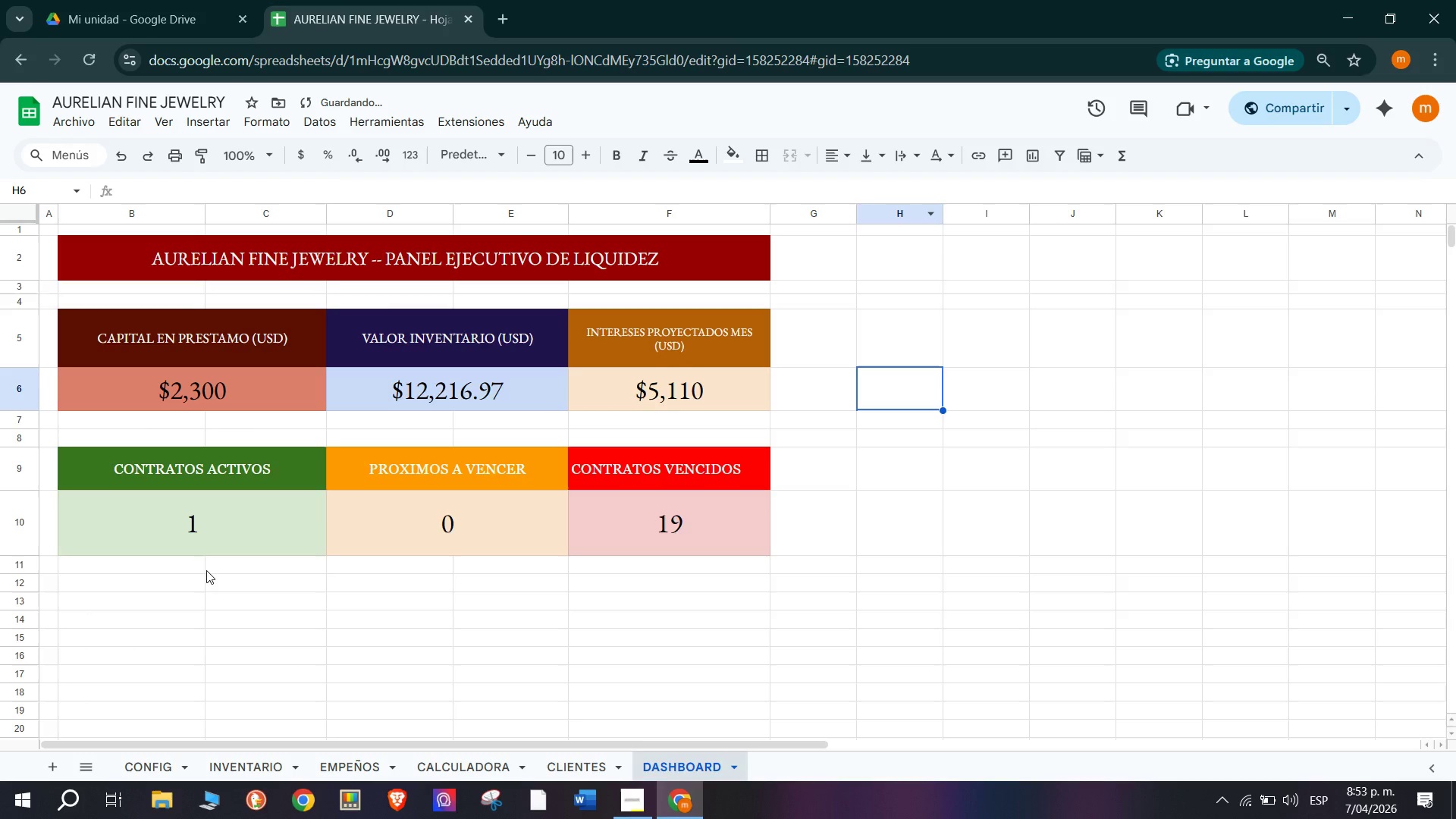 
scroll: coordinate [206, 569], scroll_direction: up, amount: 1.0